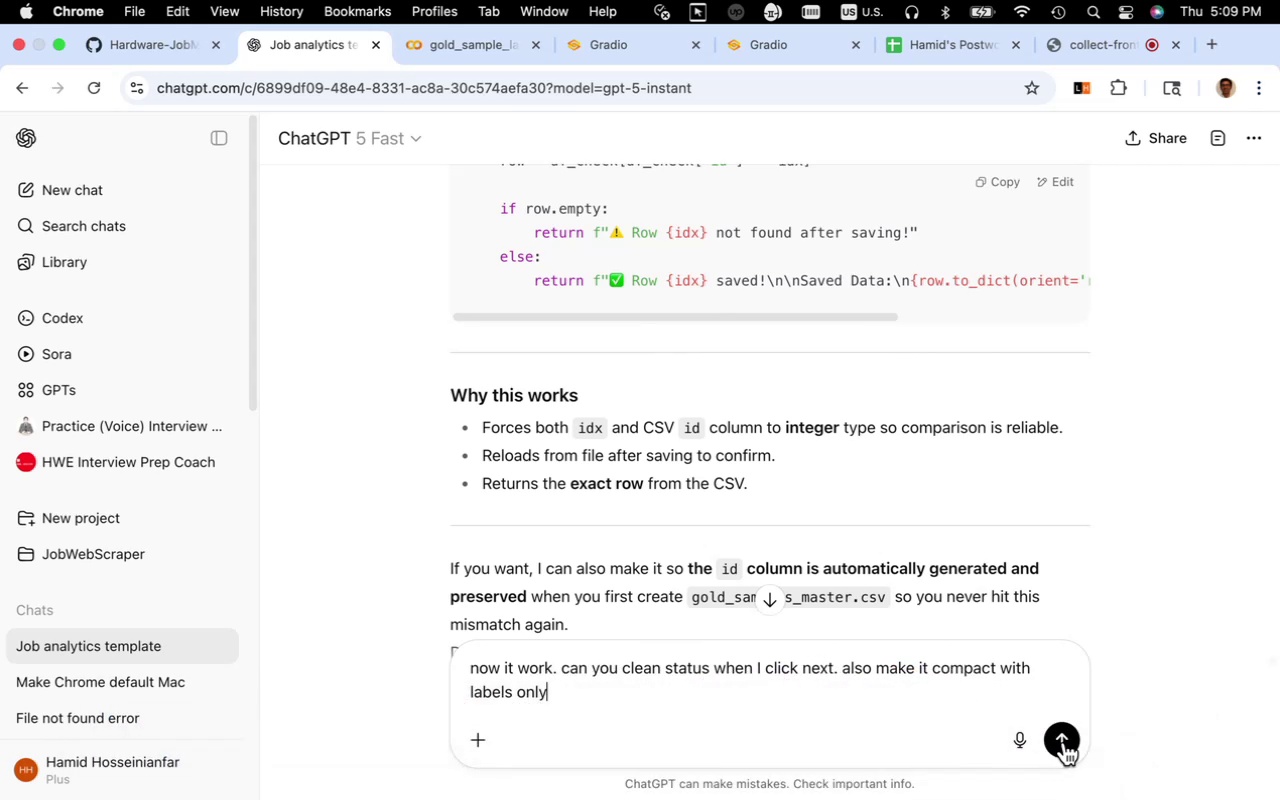 
left_click([1064, 742])
 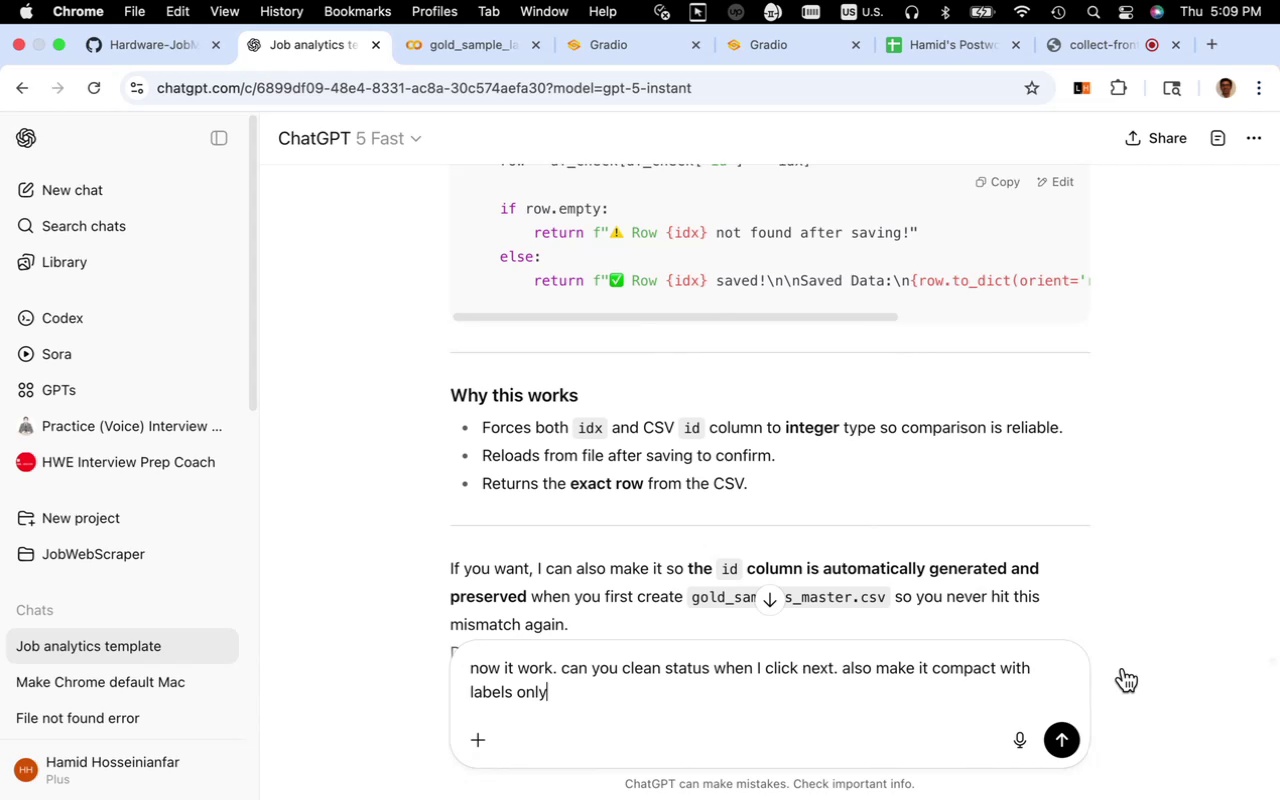 
wait(13.27)
 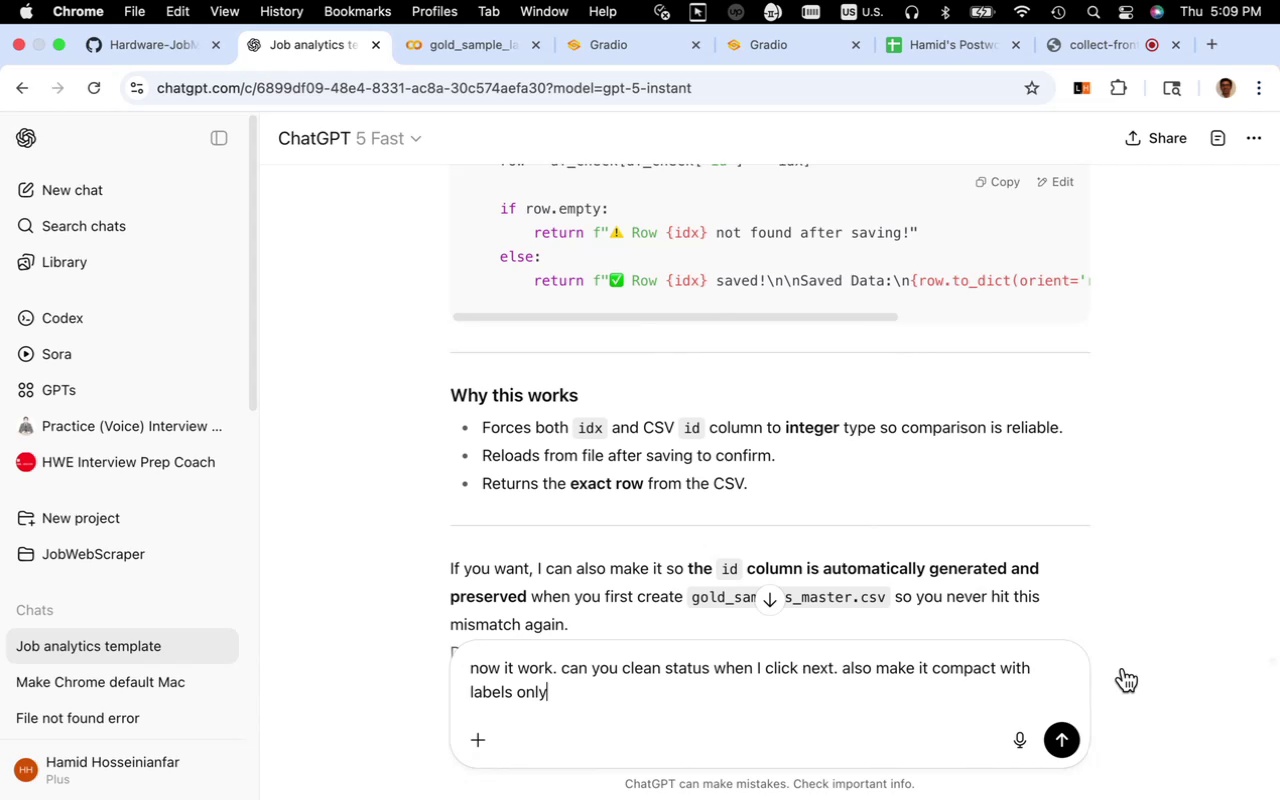 
left_click([1068, 742])
 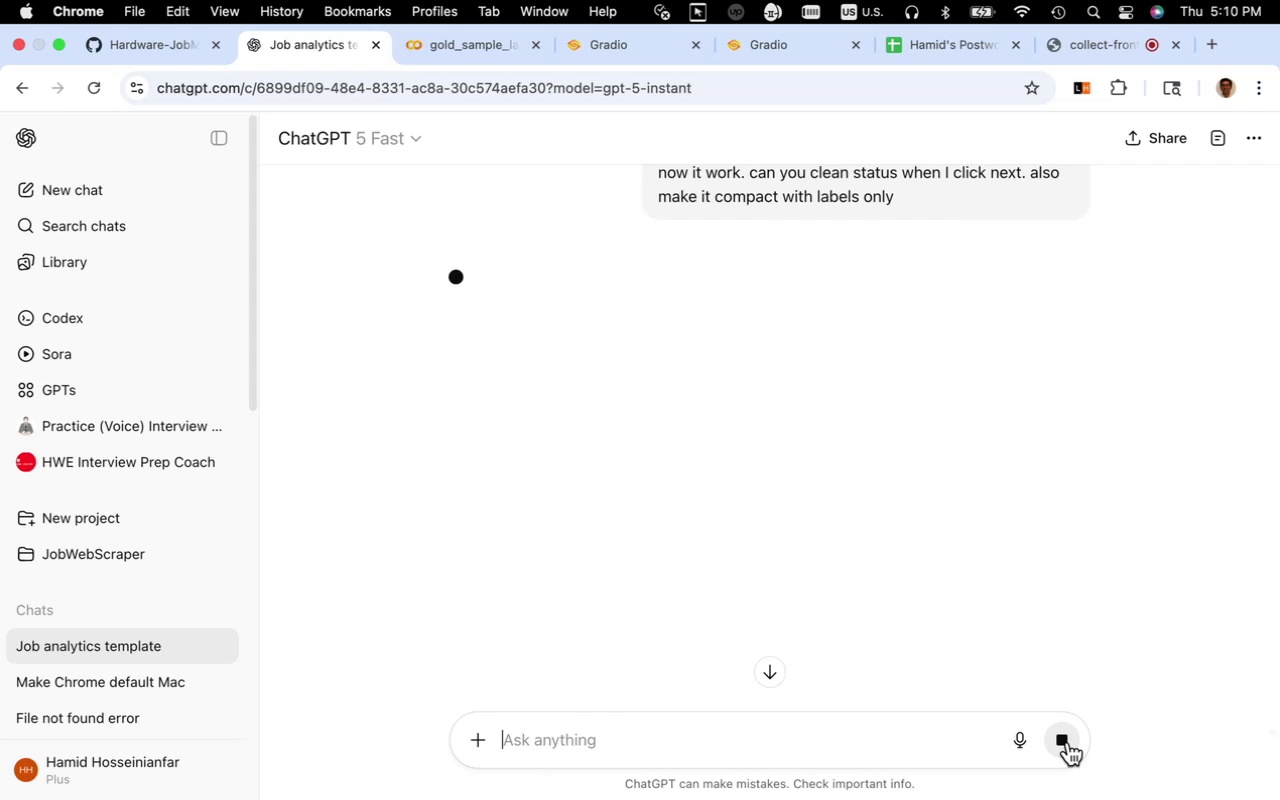 
wait(18.02)
 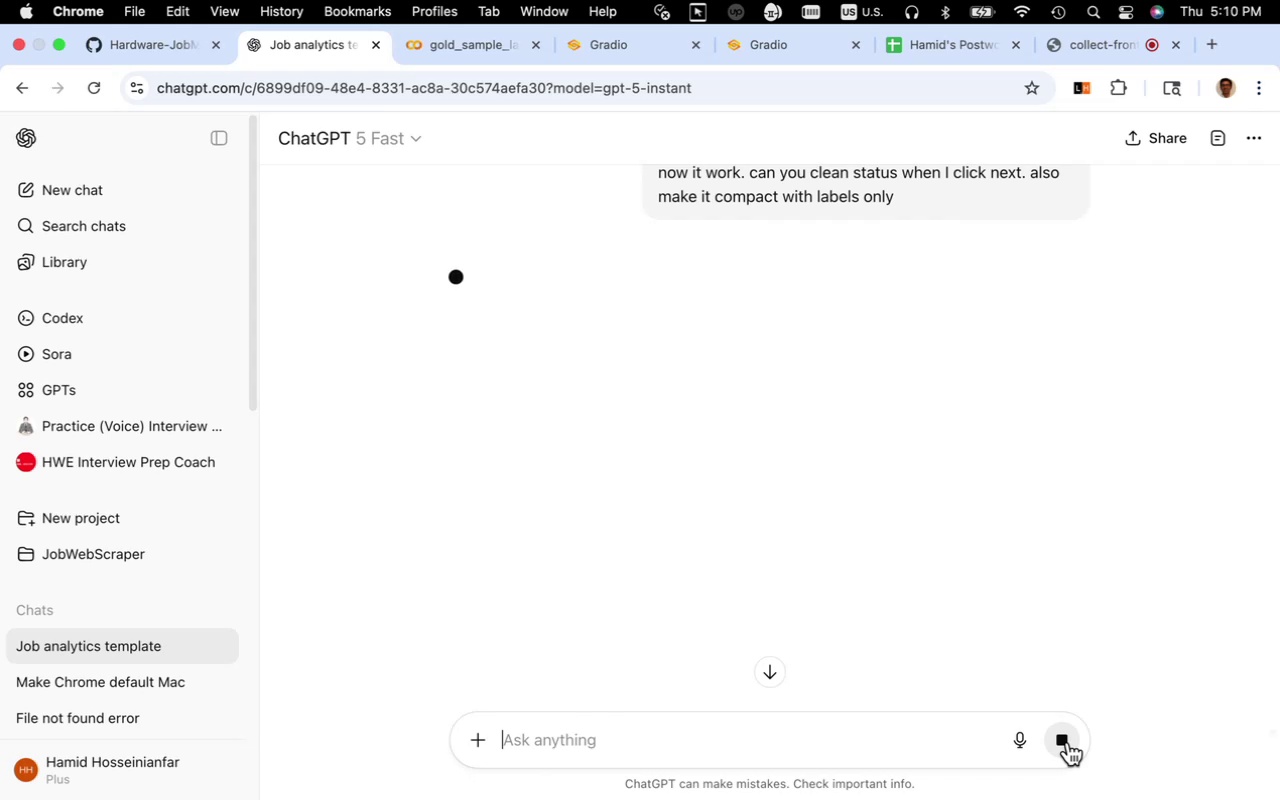 
left_click([691, 46])
 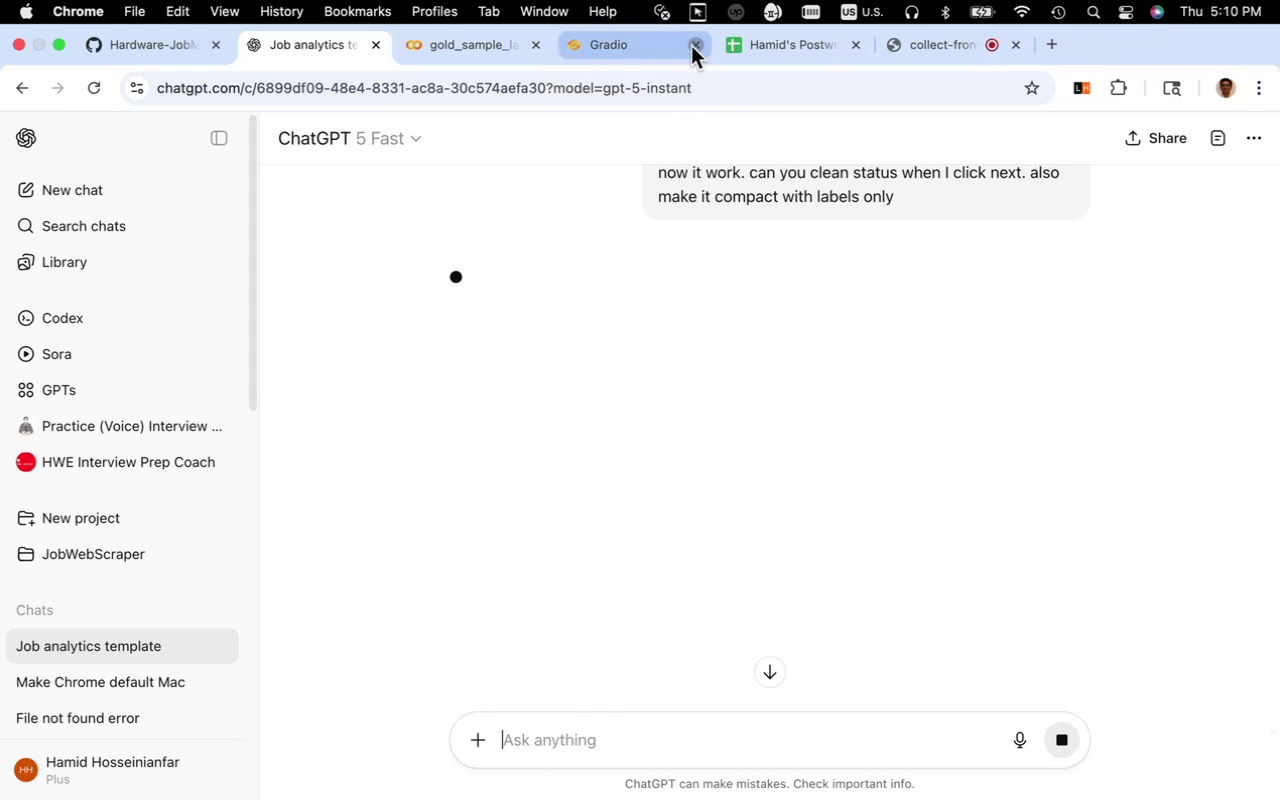 
left_click([691, 46])
 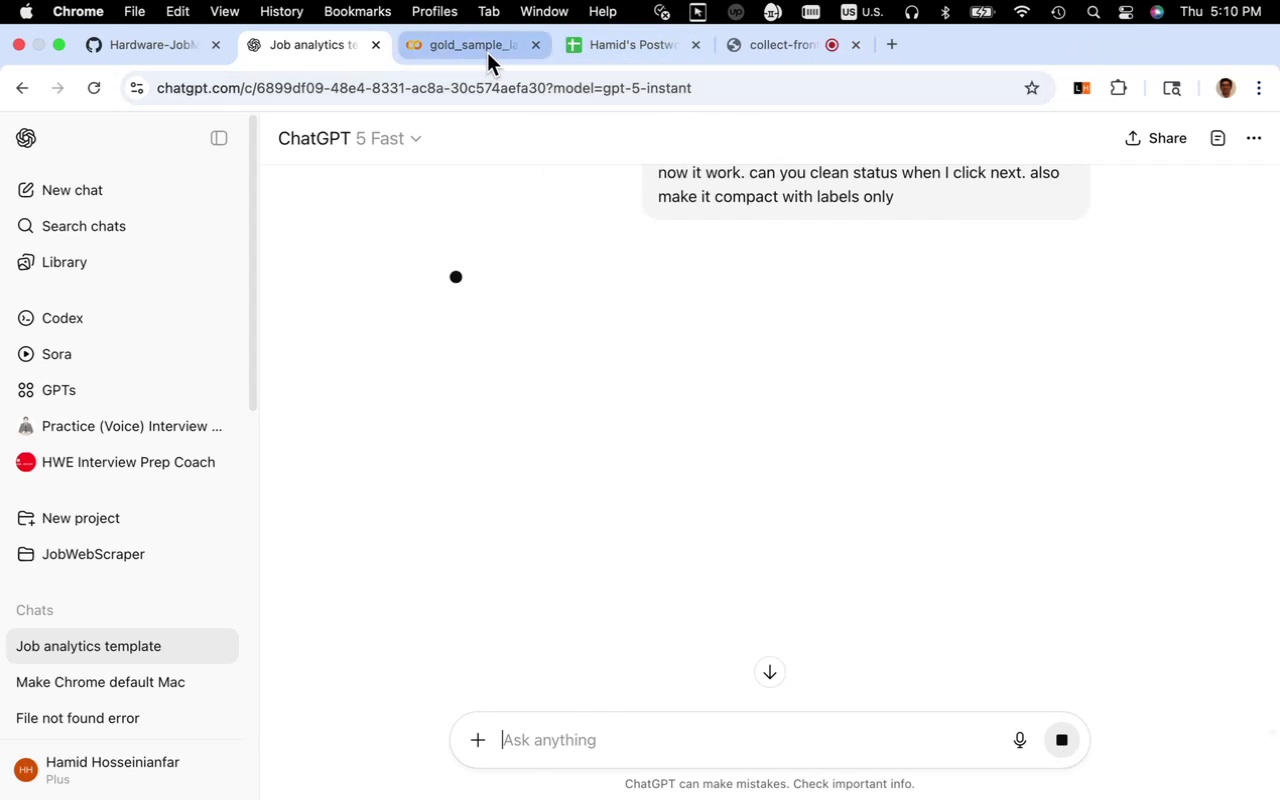 
left_click([487, 53])
 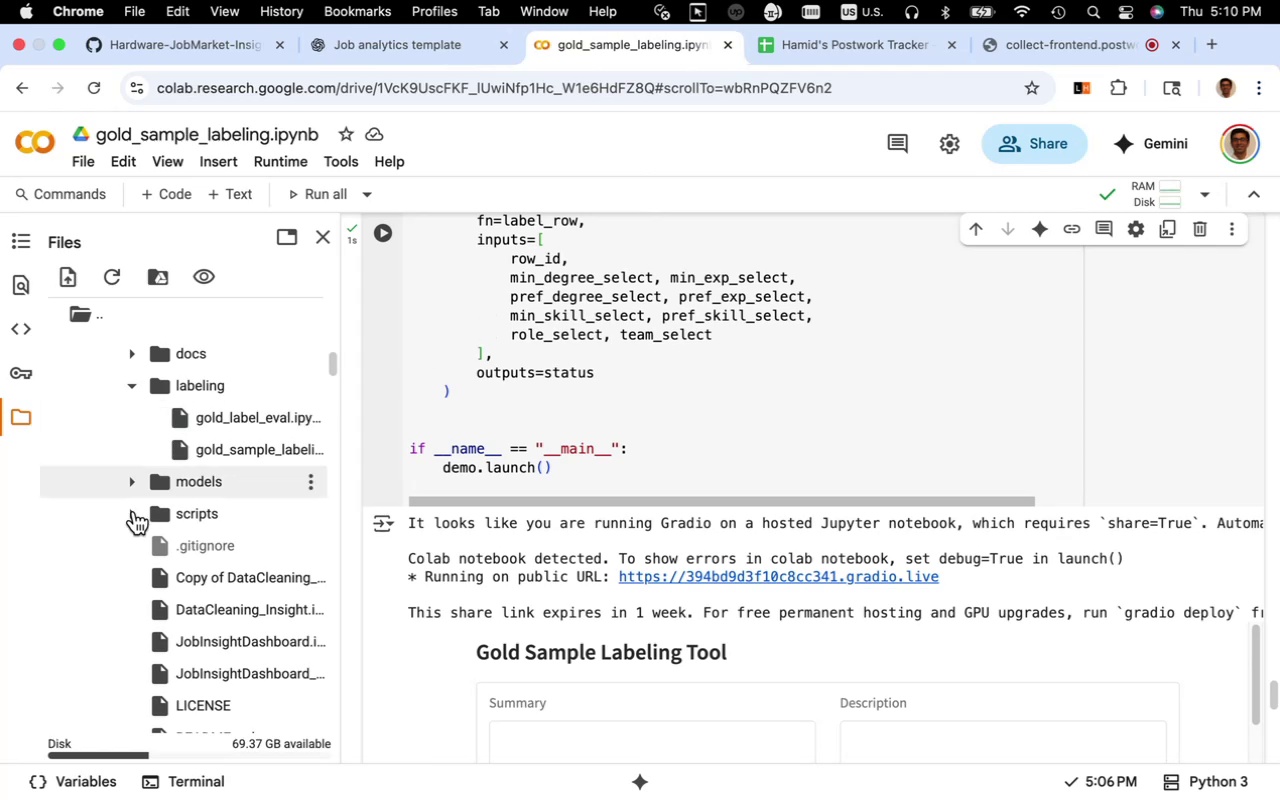 
mouse_move([172, 516])
 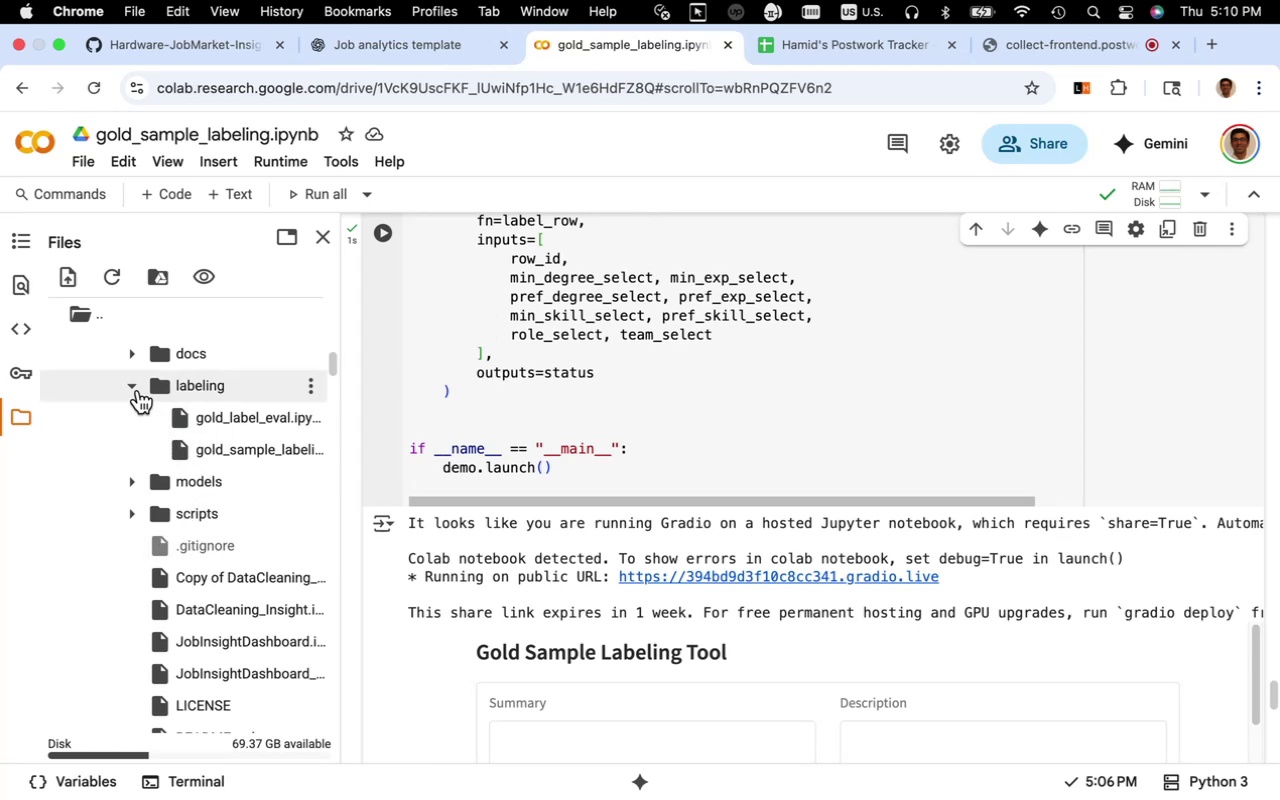 
left_click([136, 387])
 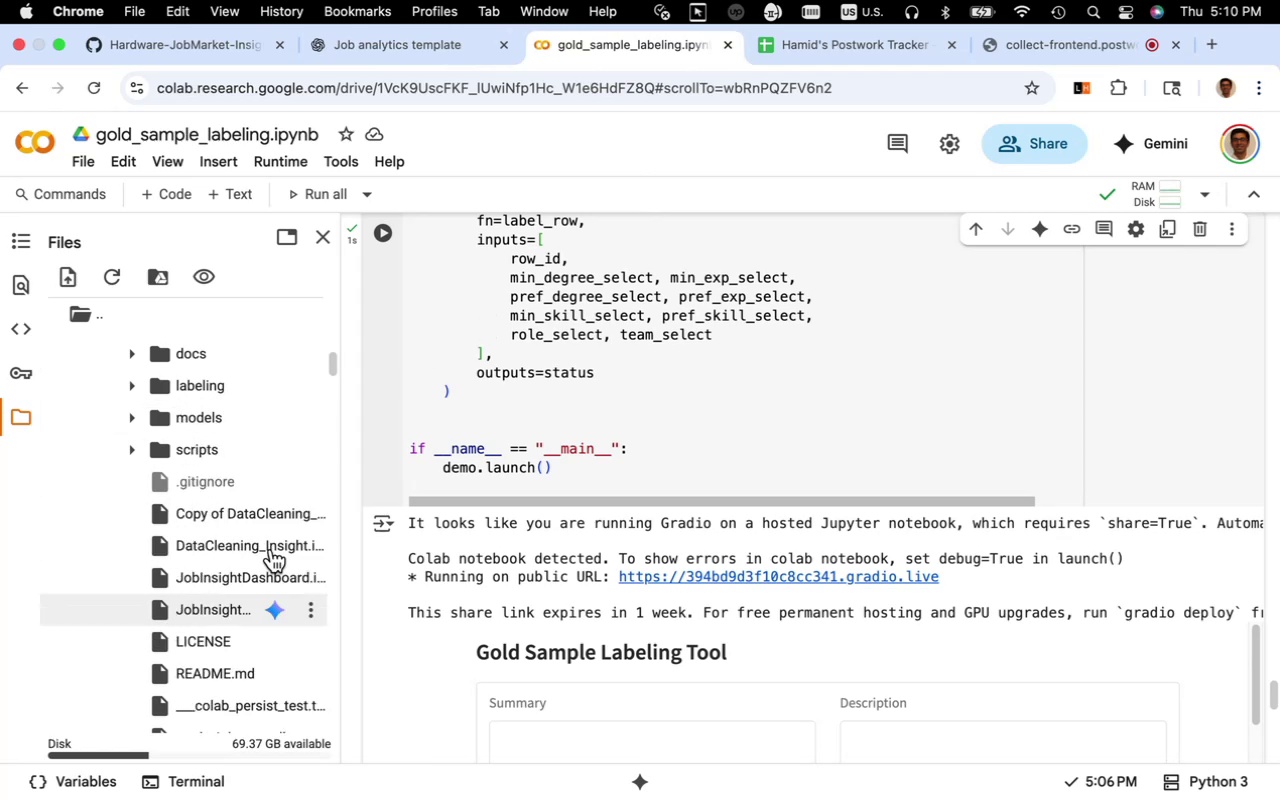 
scroll: coordinate [256, 548], scroll_direction: up, amount: 5.0
 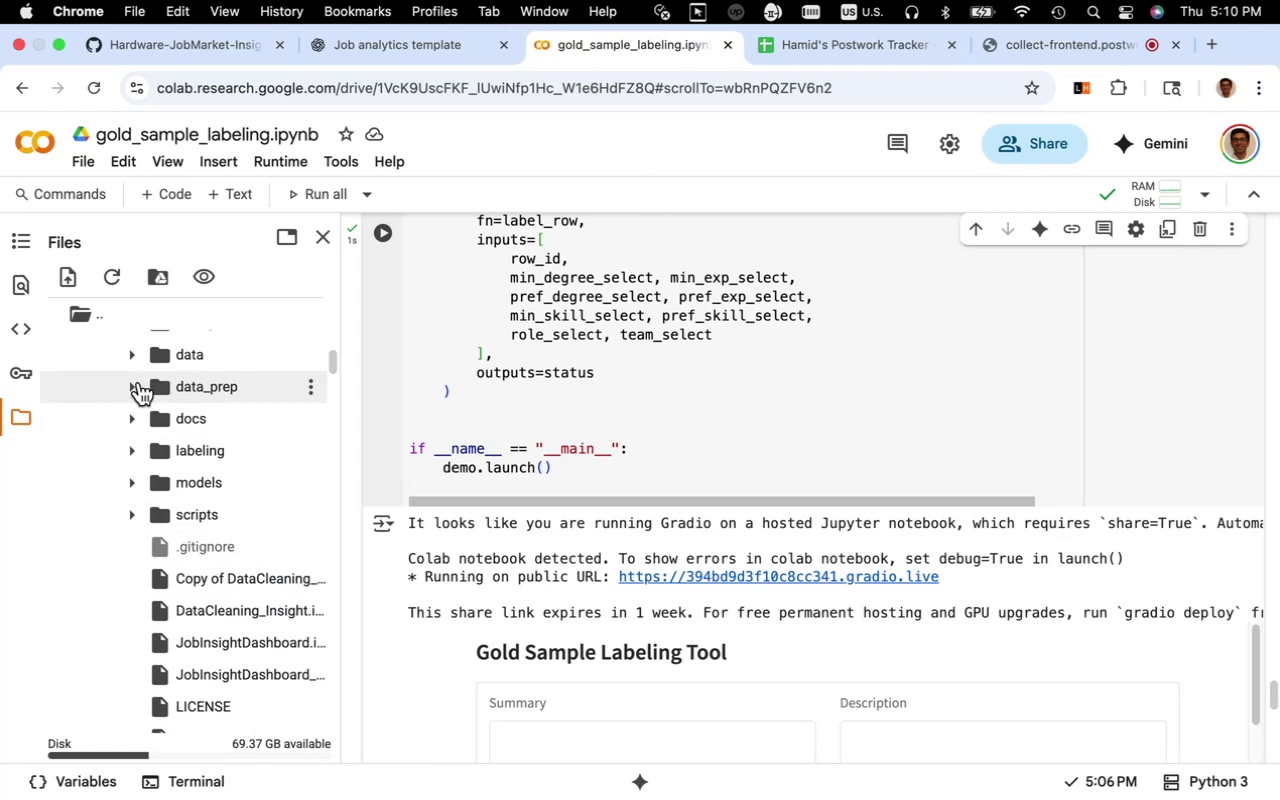 
left_click([138, 383])
 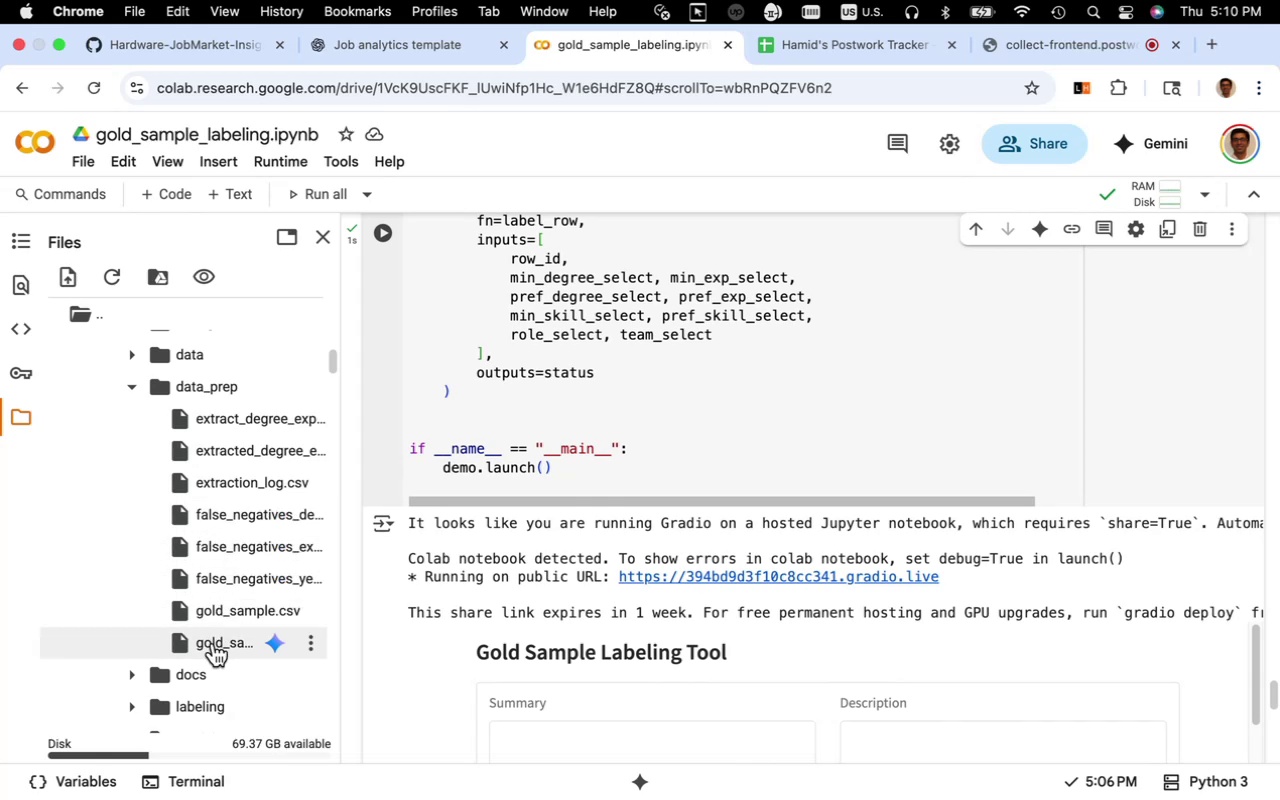 
double_click([213, 643])
 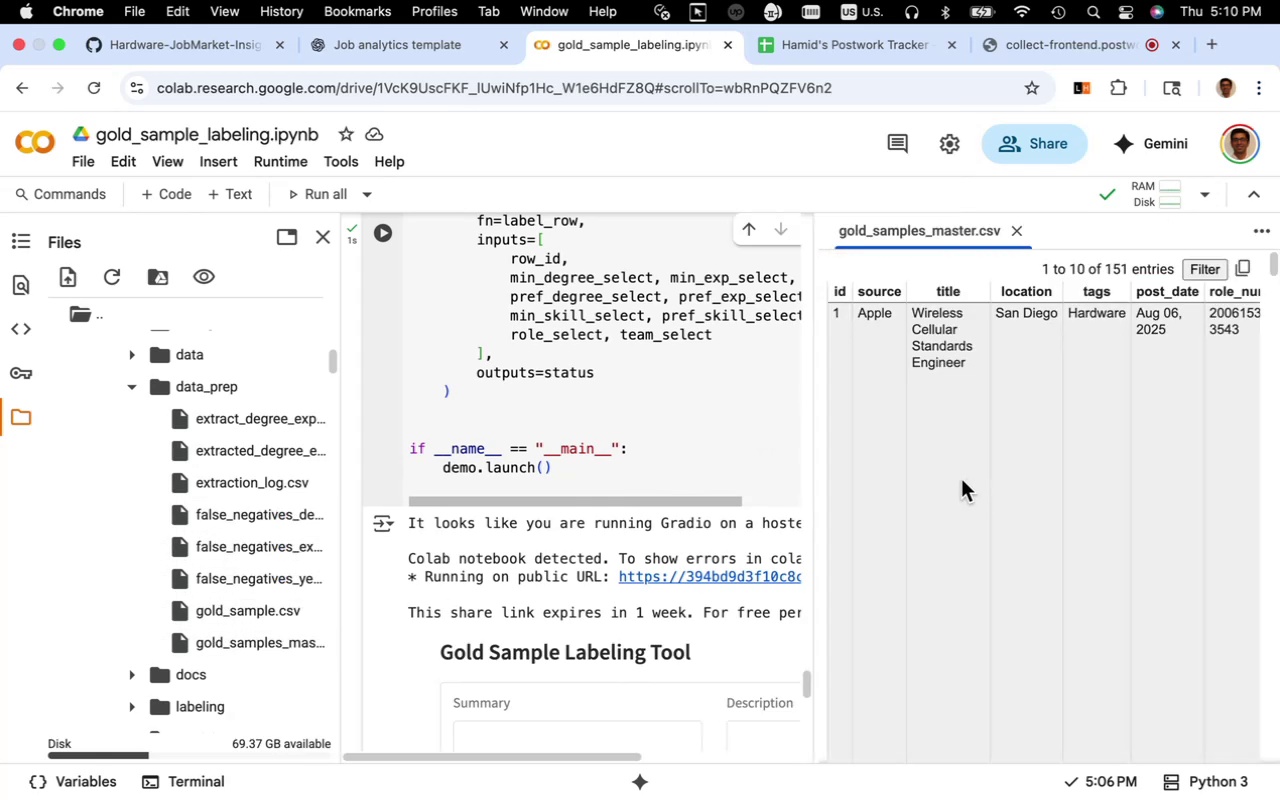 
left_click_drag(start_coordinate=[1067, 469], to_coordinate=[1001, 446])
 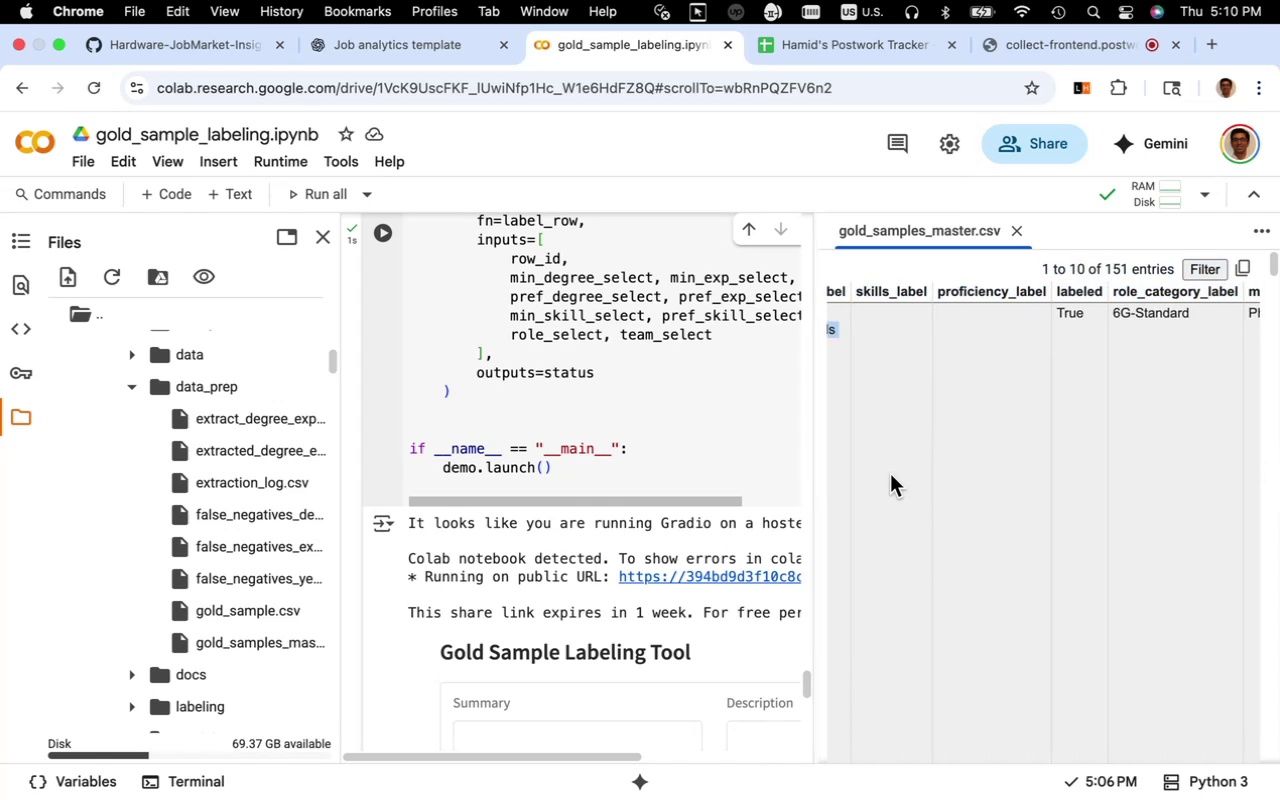 
wait(10.26)
 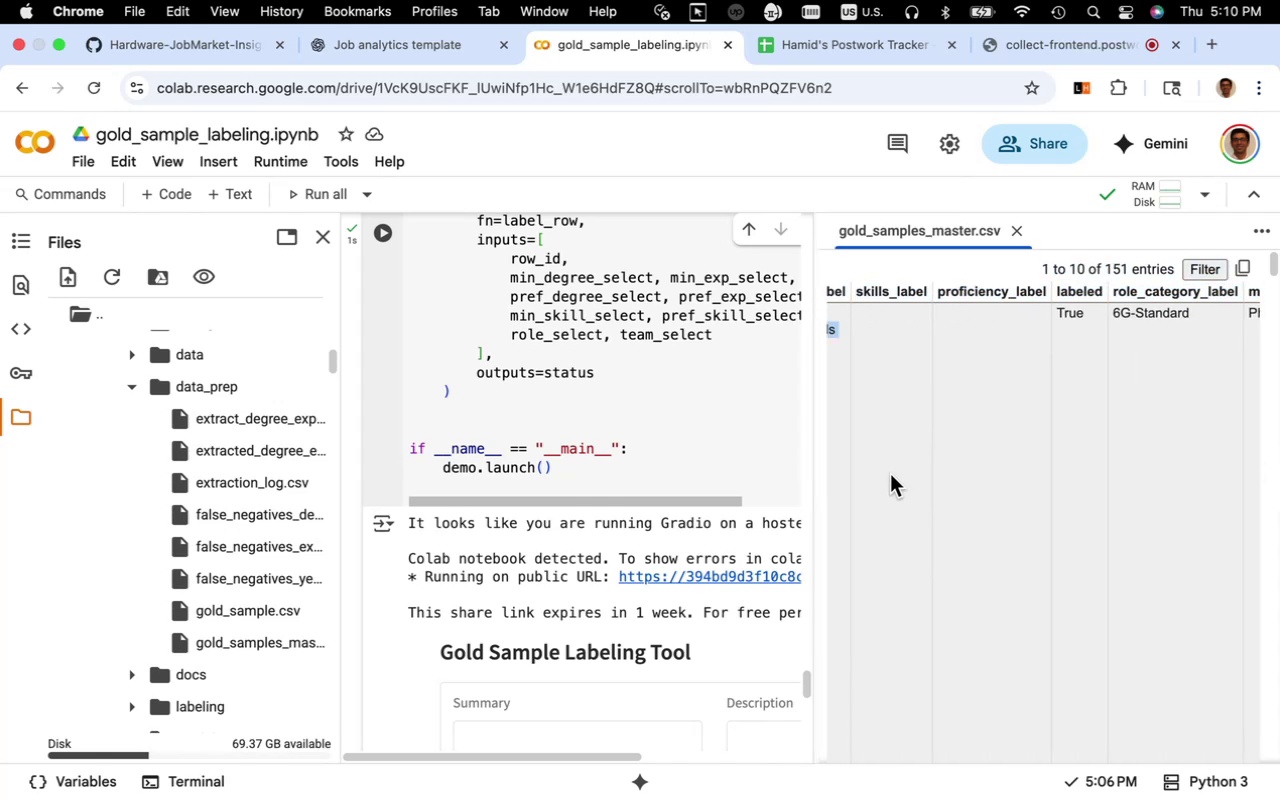 
double_click([1070, 315])
 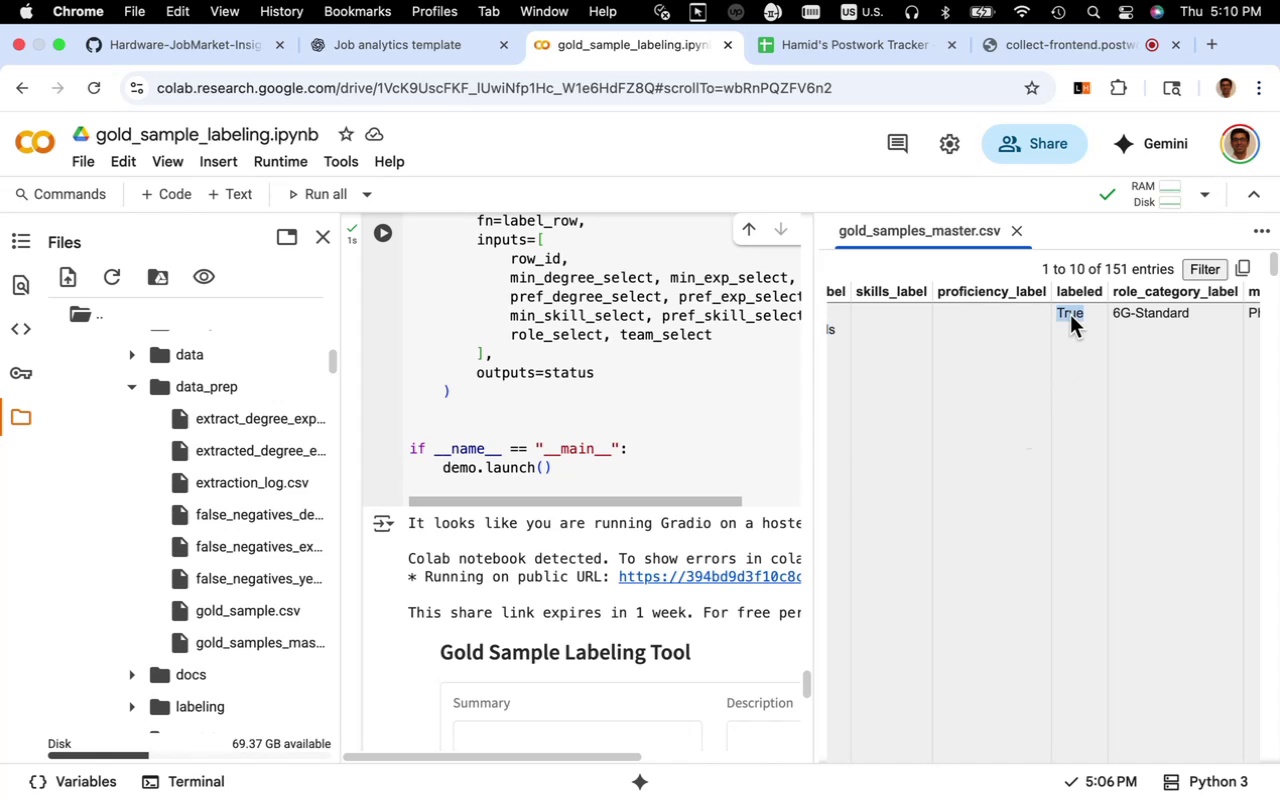 
double_click([1070, 315])
 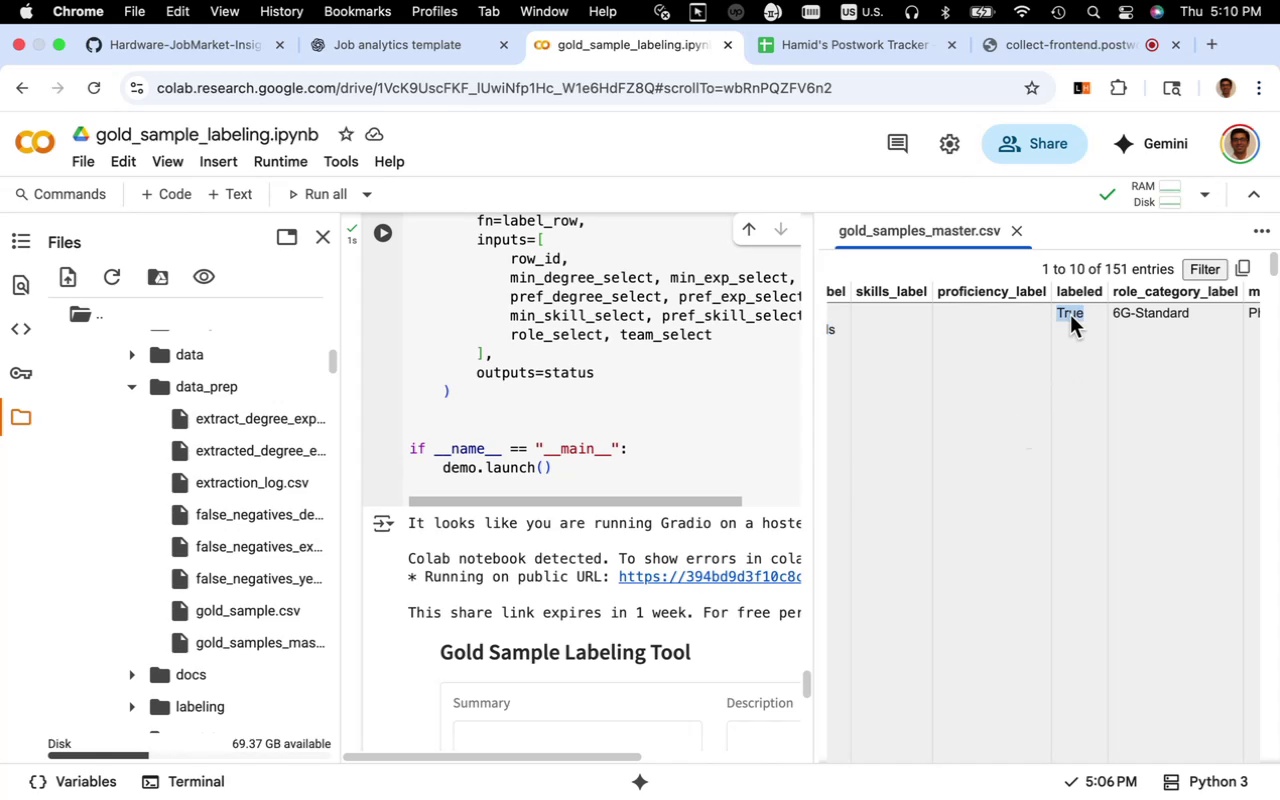 
left_click([1070, 315])
 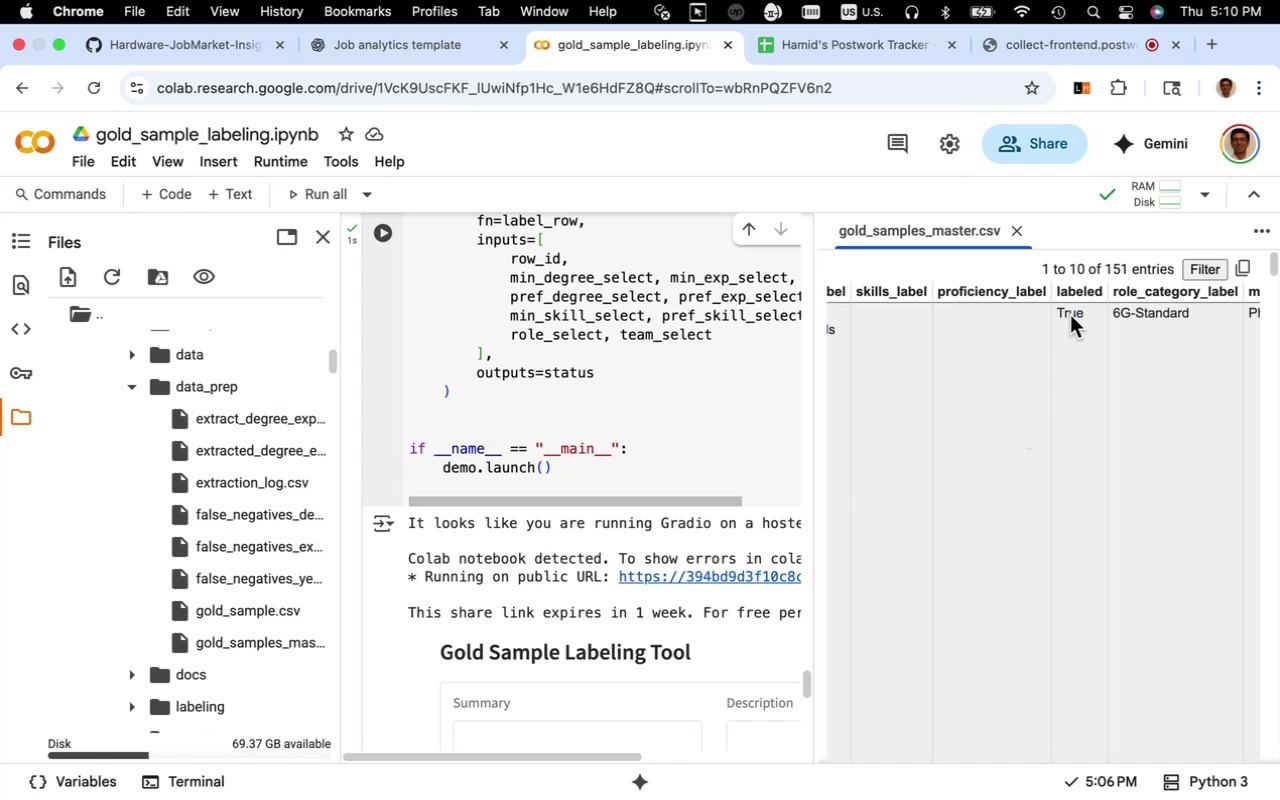 
left_click([1070, 315])
 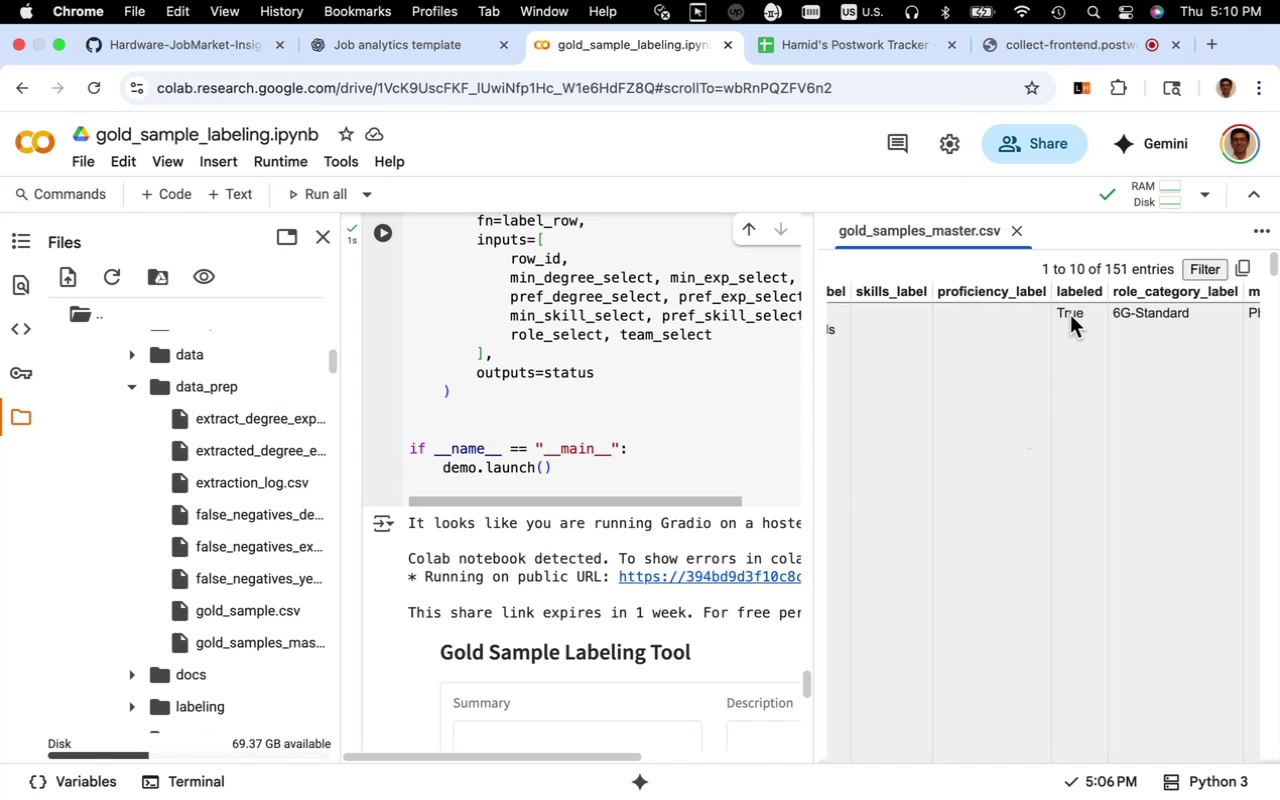 
left_click([1070, 315])
 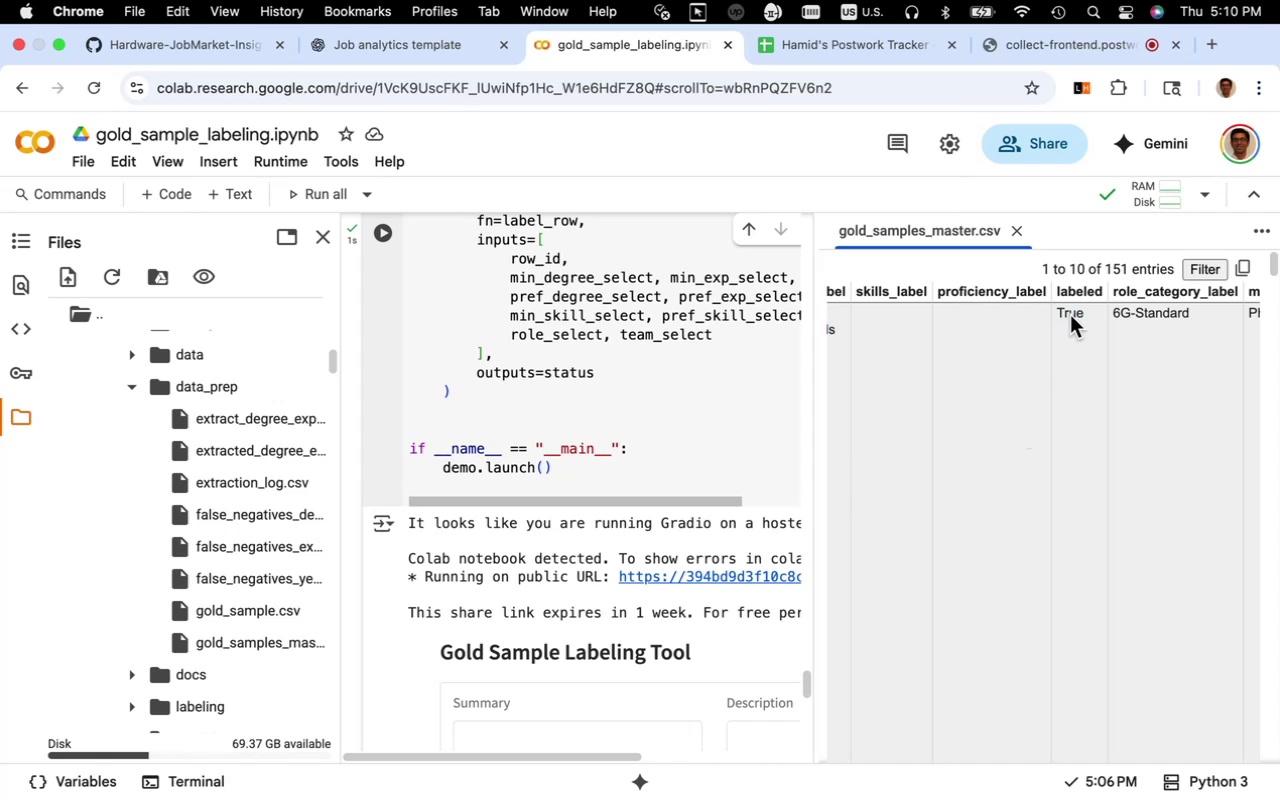 
double_click([1070, 315])
 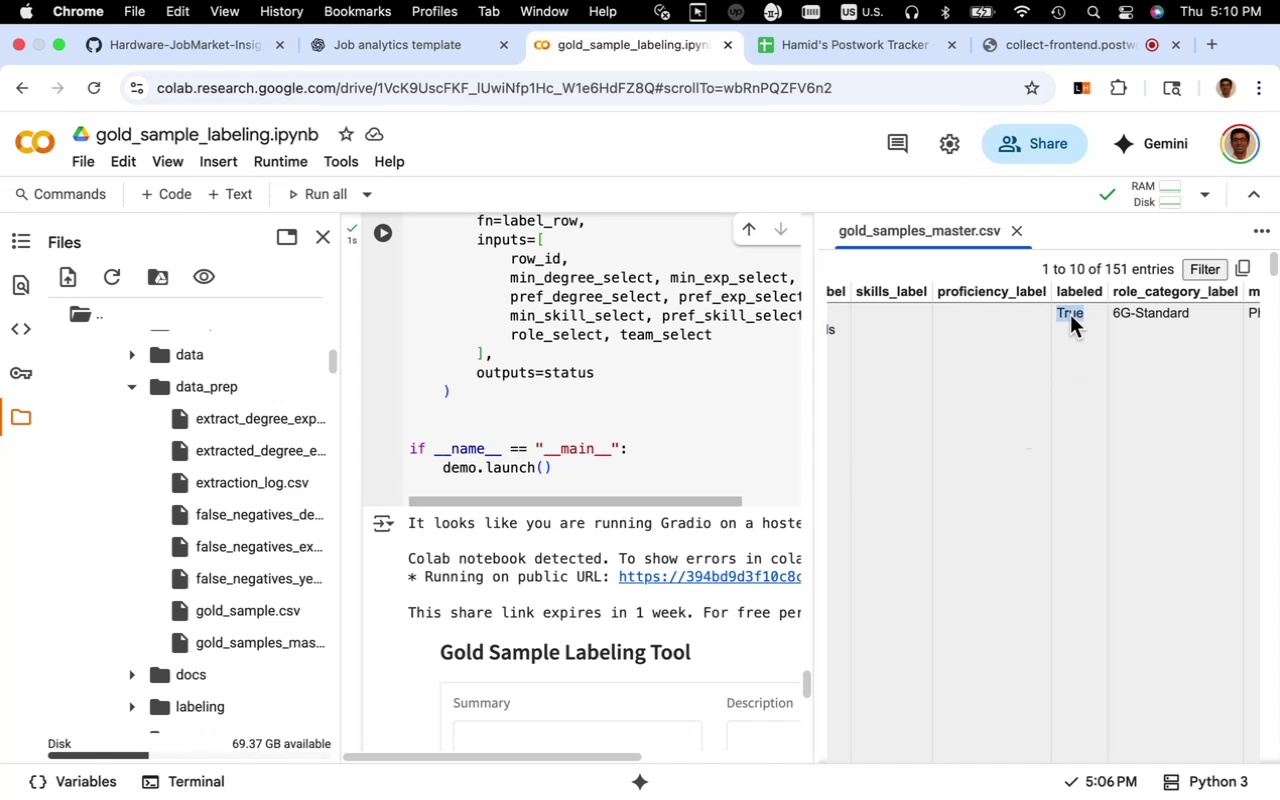 
type(Fa)
 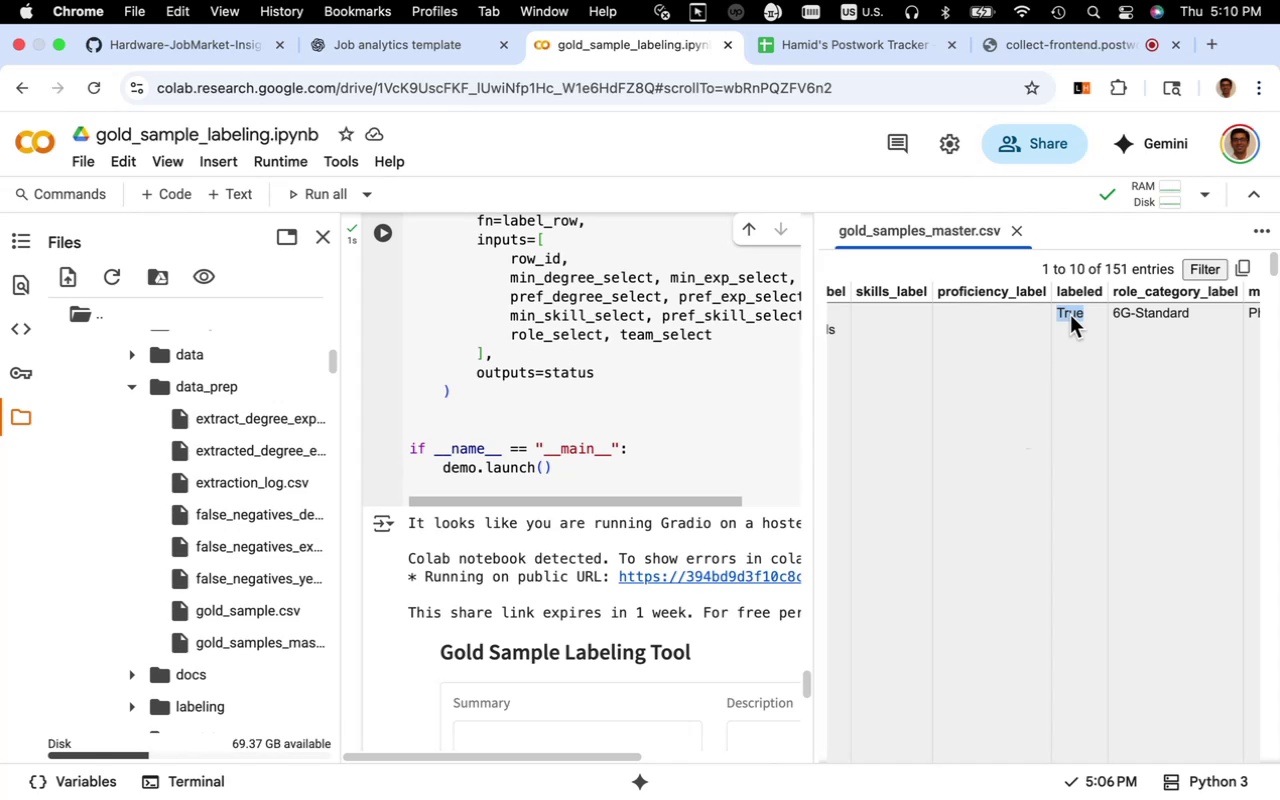 
right_click([1070, 315])
 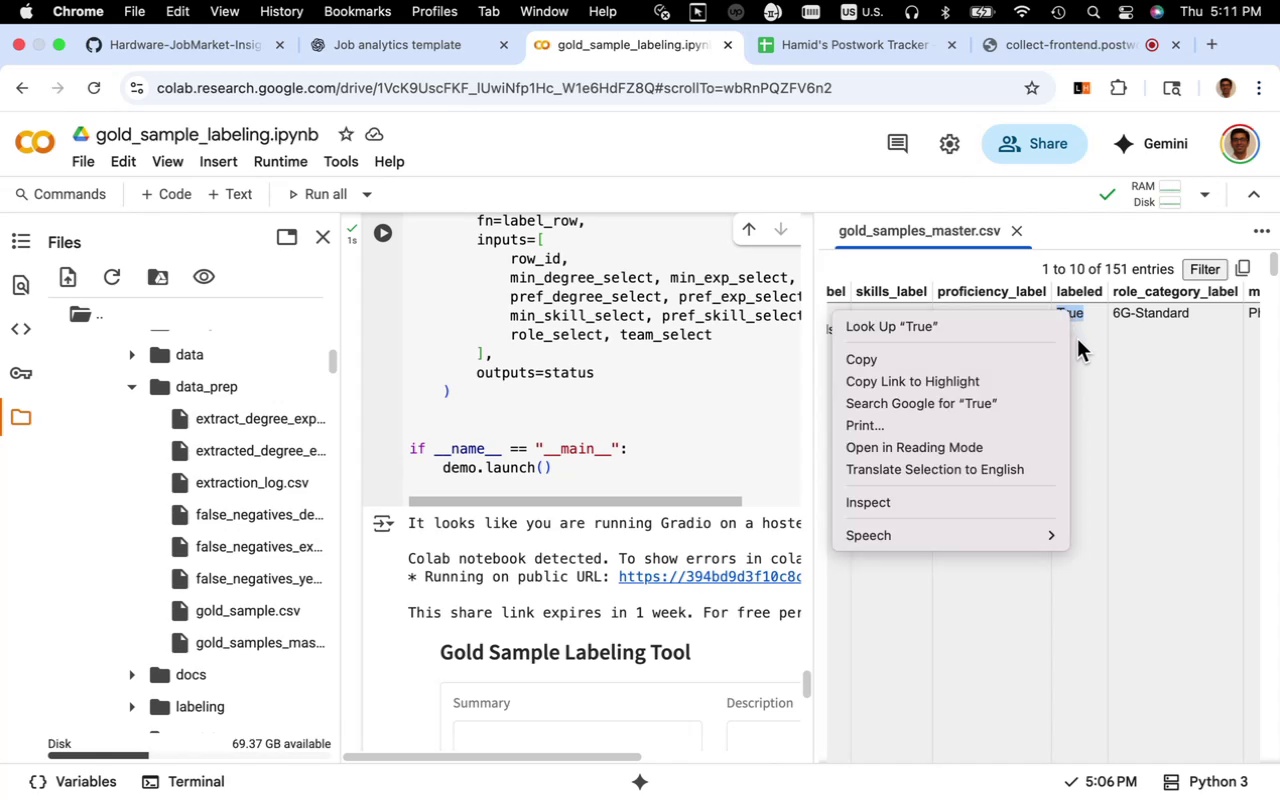 
left_click([1078, 338])
 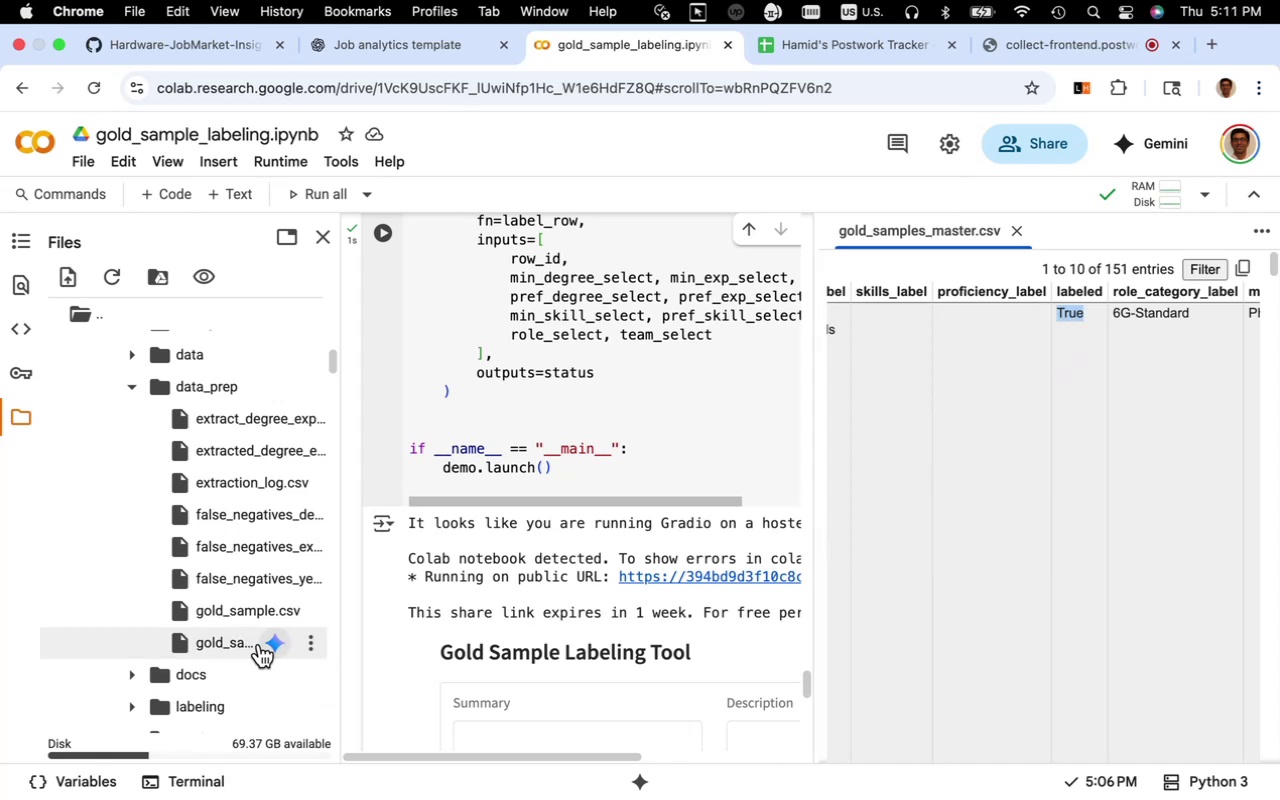 
wait(7.43)
 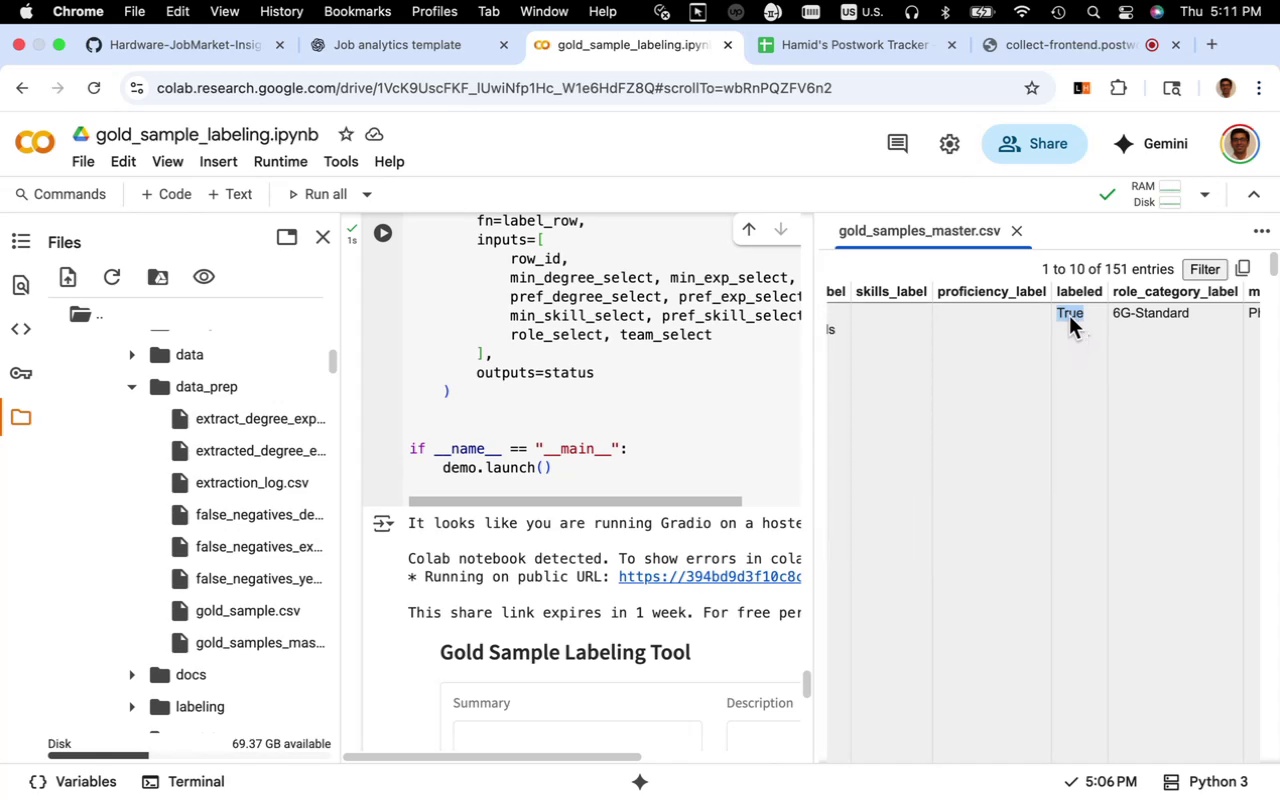 
left_click([313, 645])
 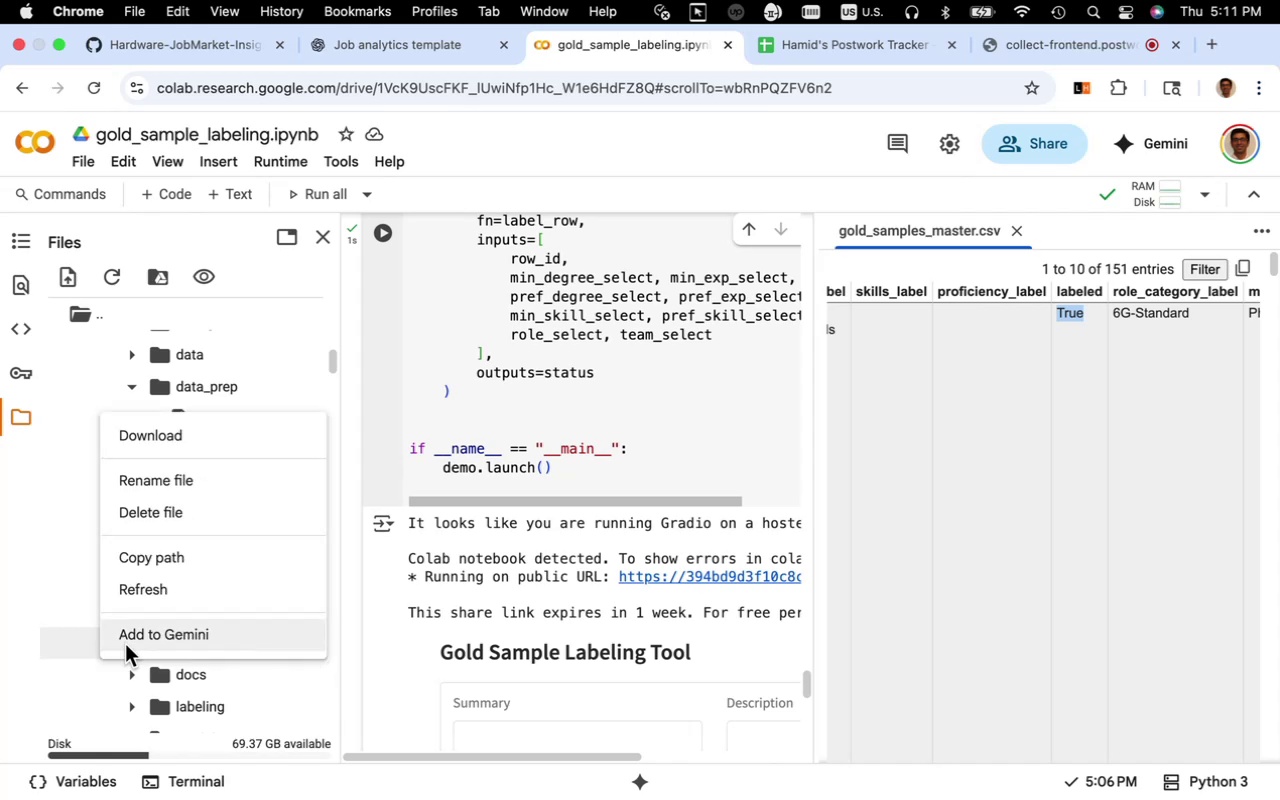 
wait(5.88)
 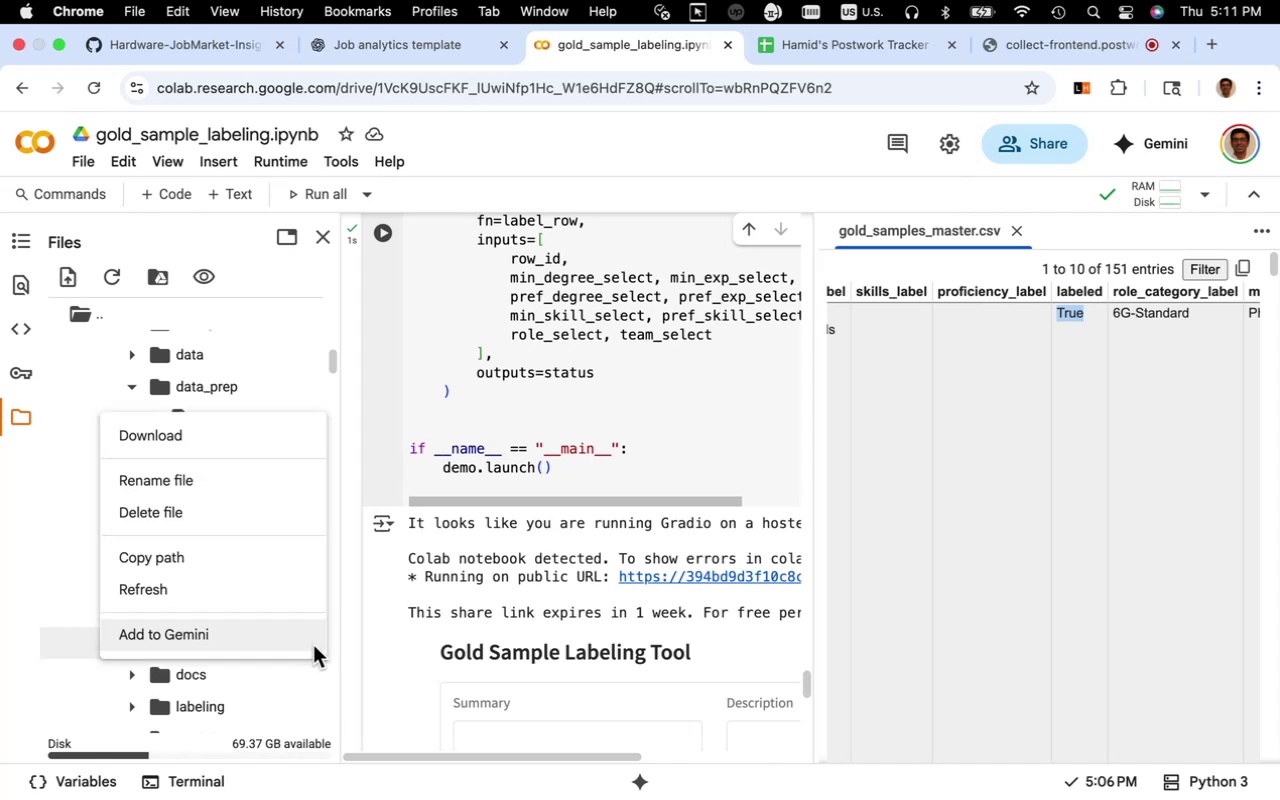 
left_click([58, 643])
 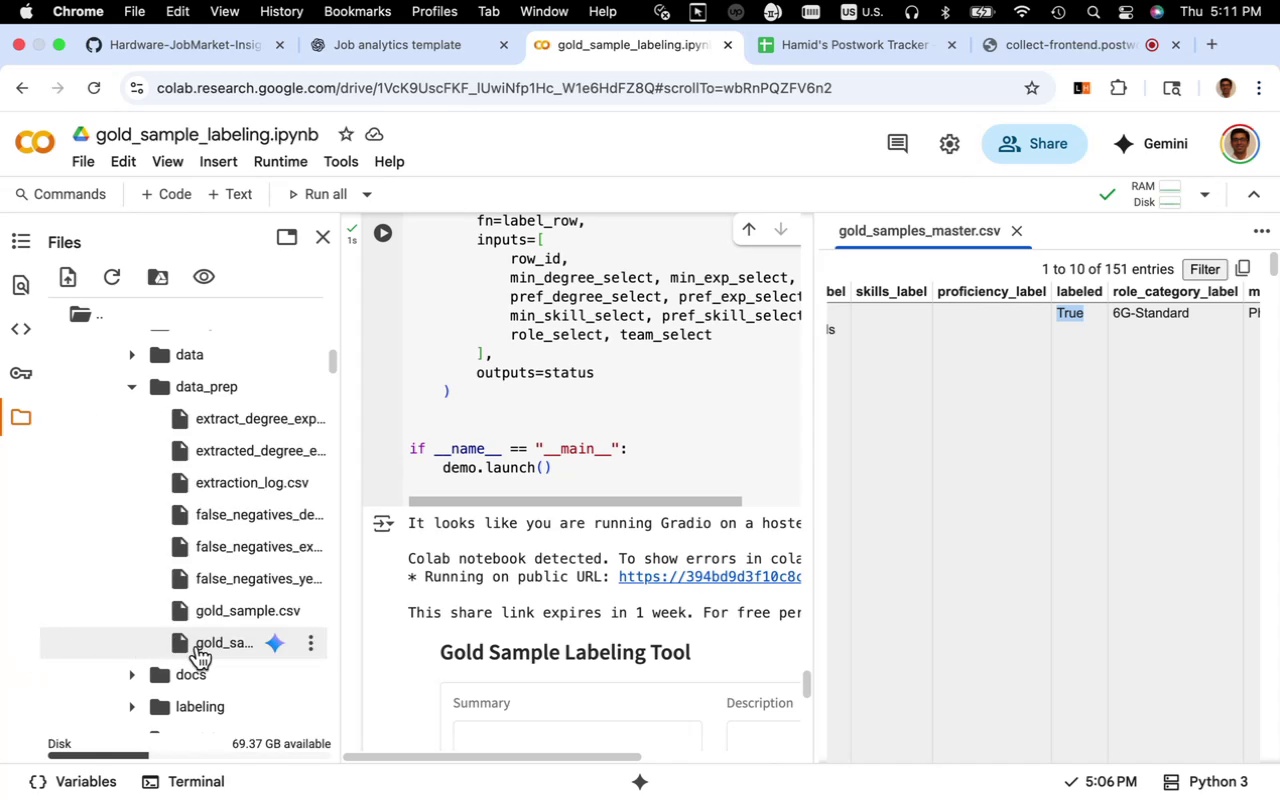 
left_click([197, 645])
 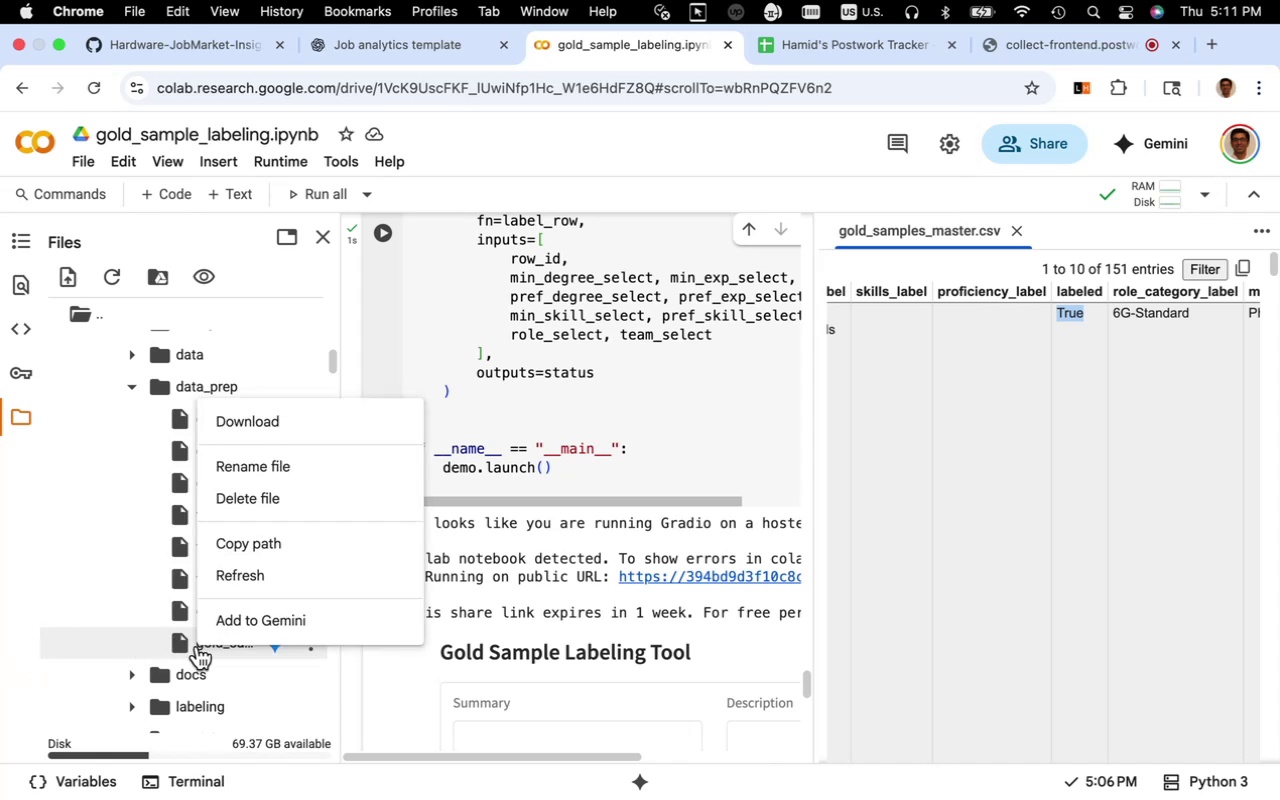 
right_click([197, 645])
 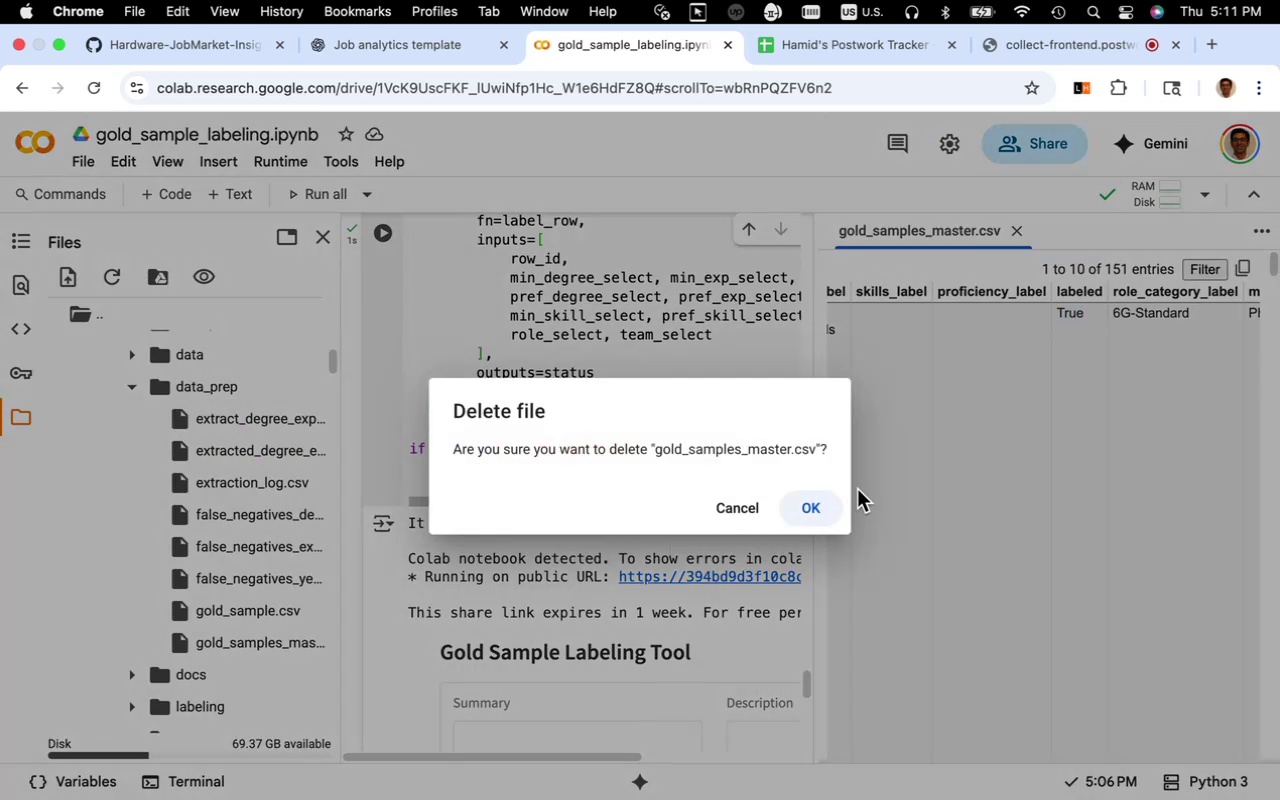 
left_click([803, 511])
 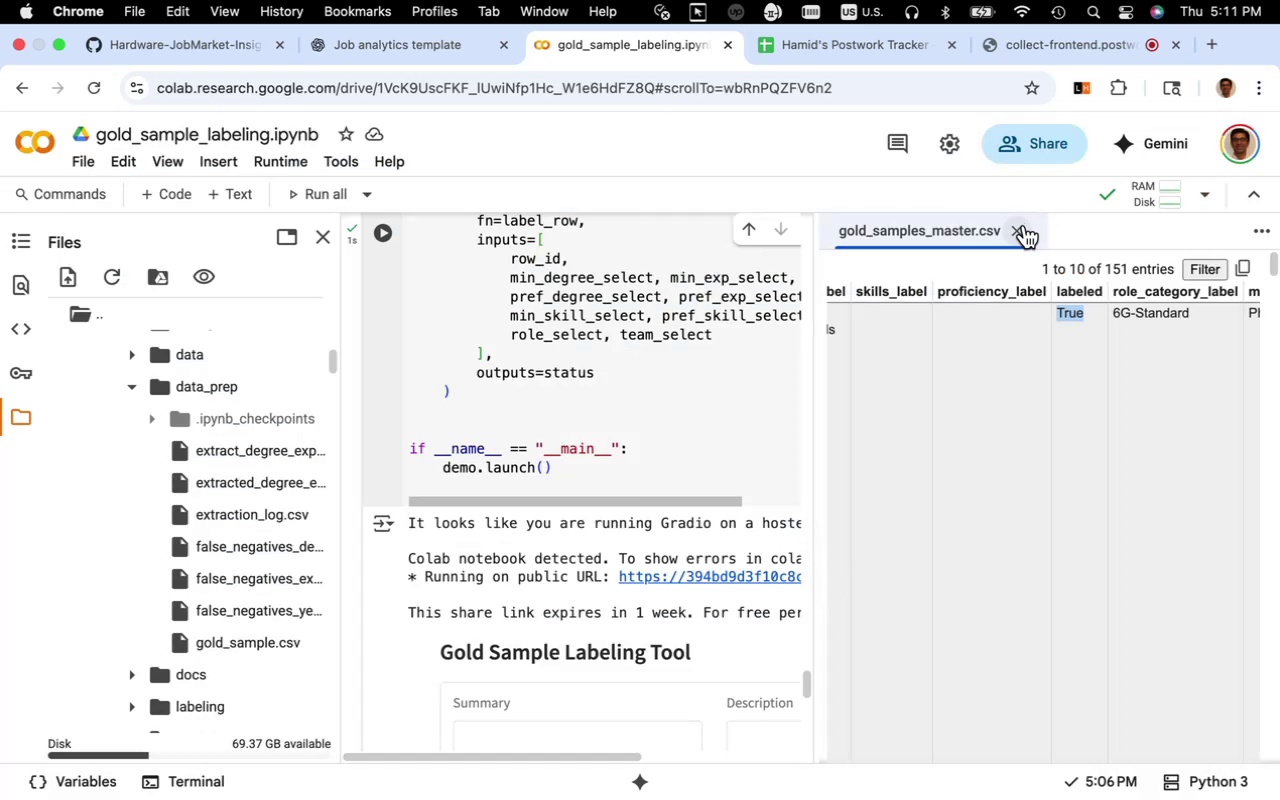 
left_click([1023, 226])
 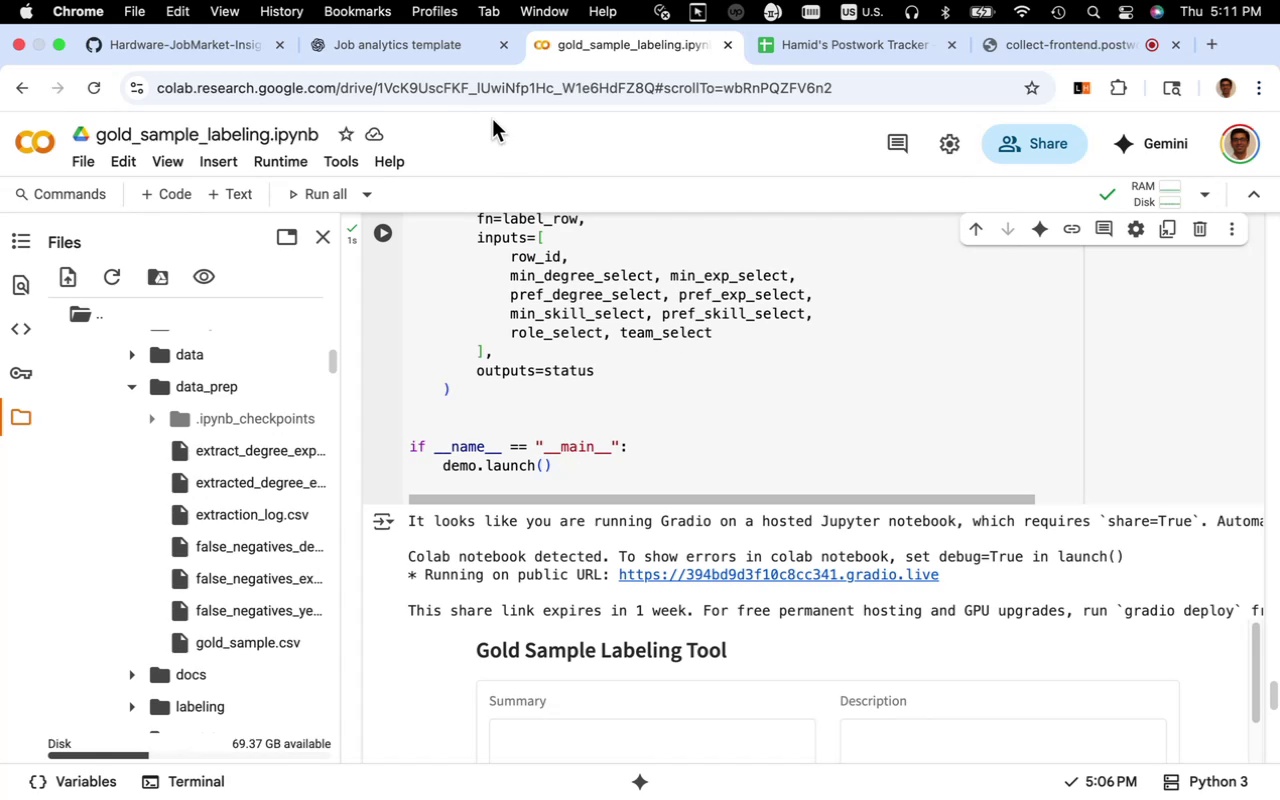 
wait(5.66)
 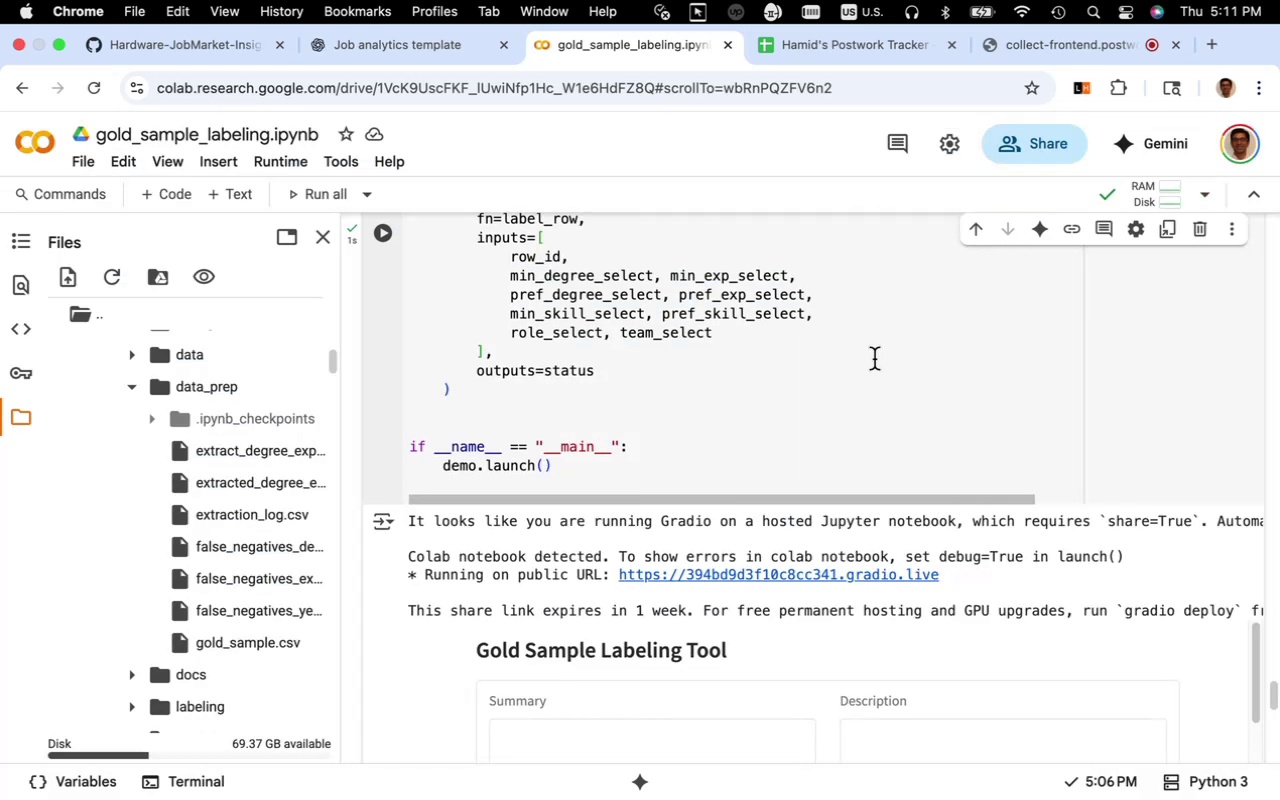 
left_click([463, 52])
 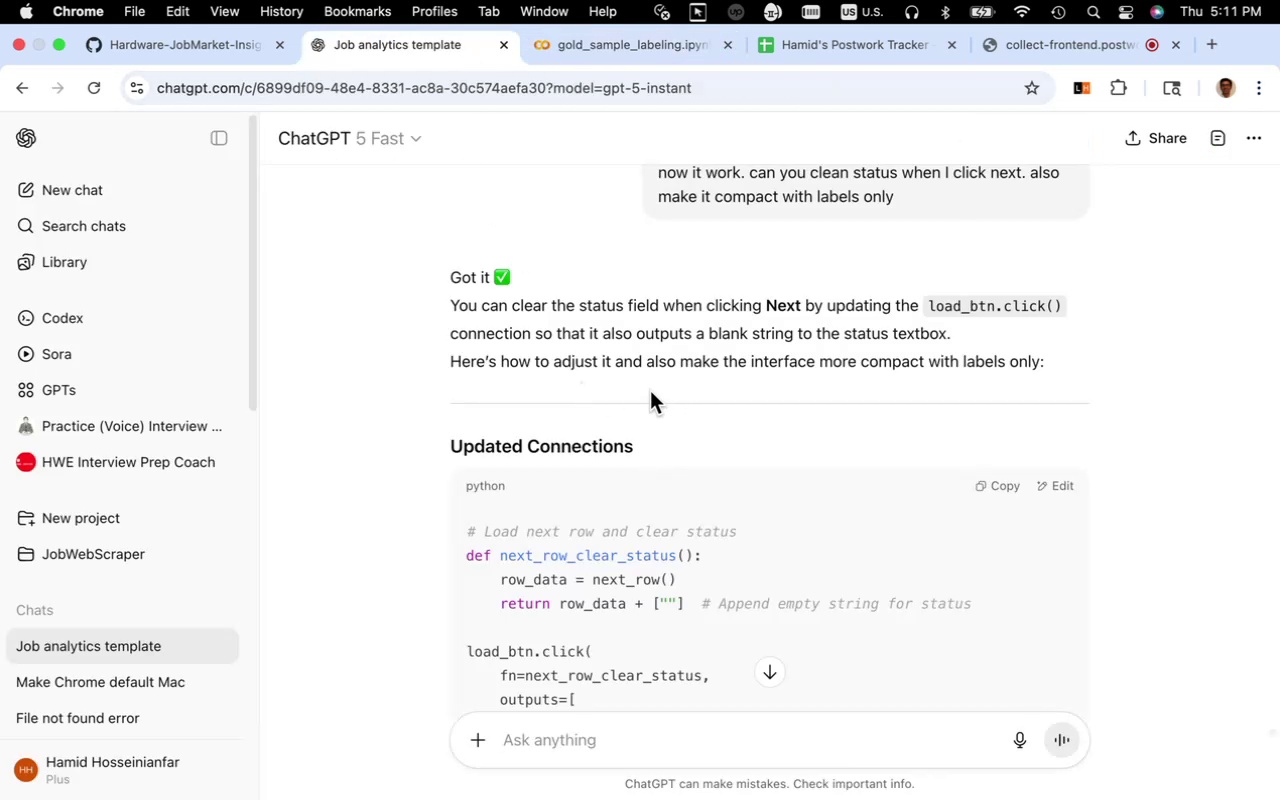 
wait(6.6)
 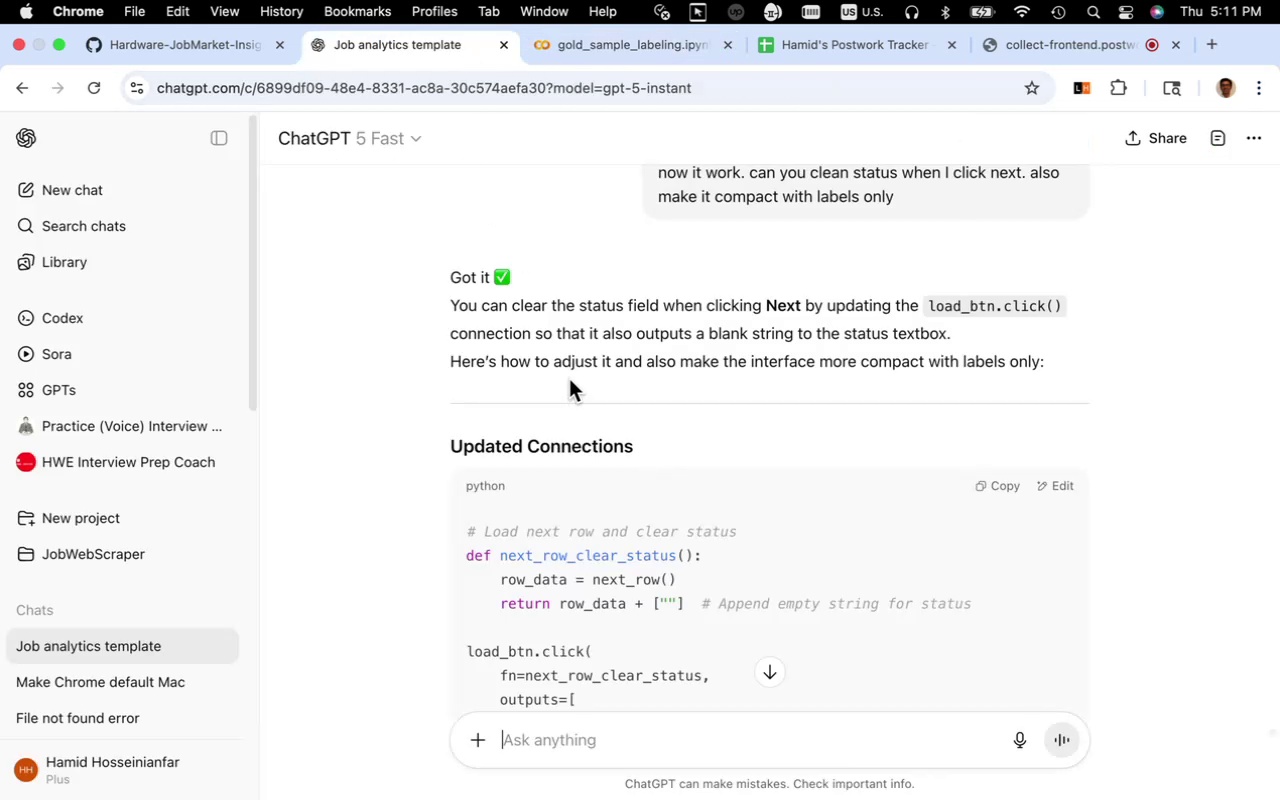 
scroll: coordinate [650, 391], scroll_direction: down, amount: 5.0
 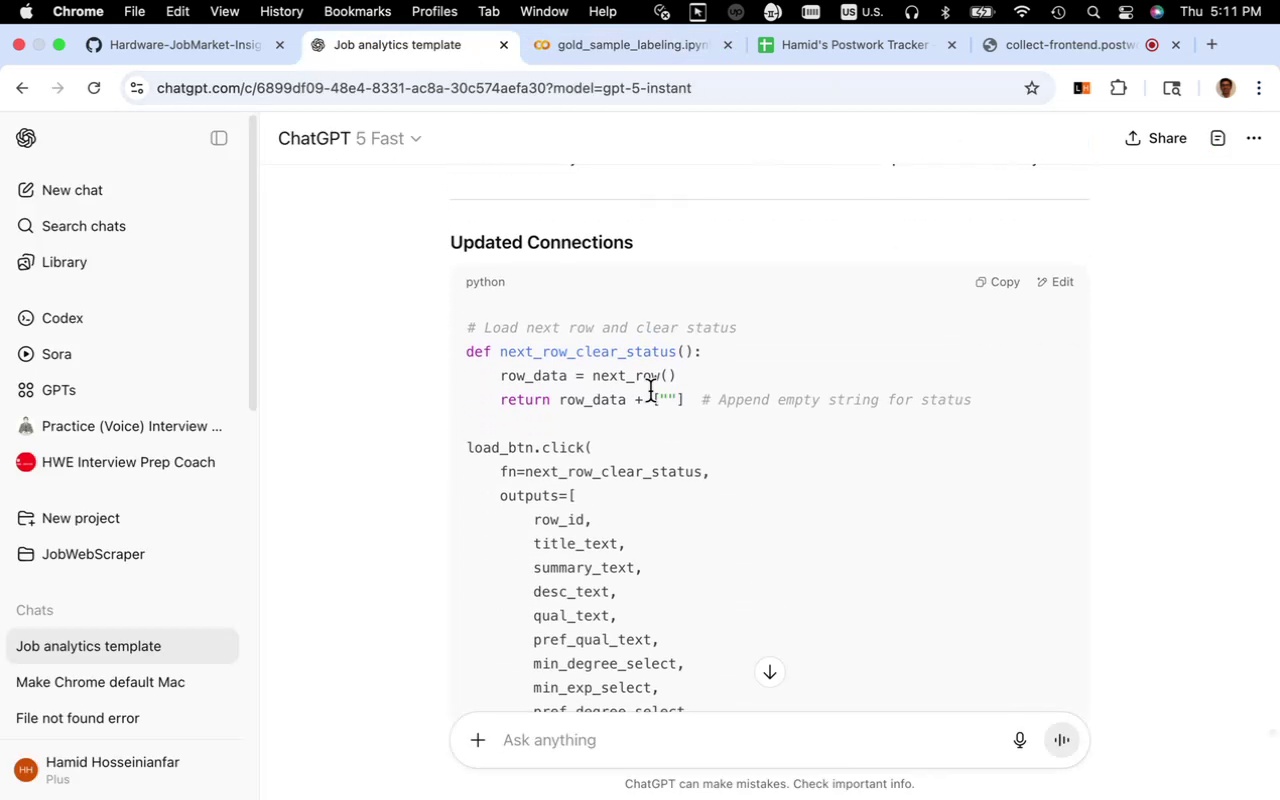 
scroll: coordinate [650, 391], scroll_direction: up, amount: 5.0
 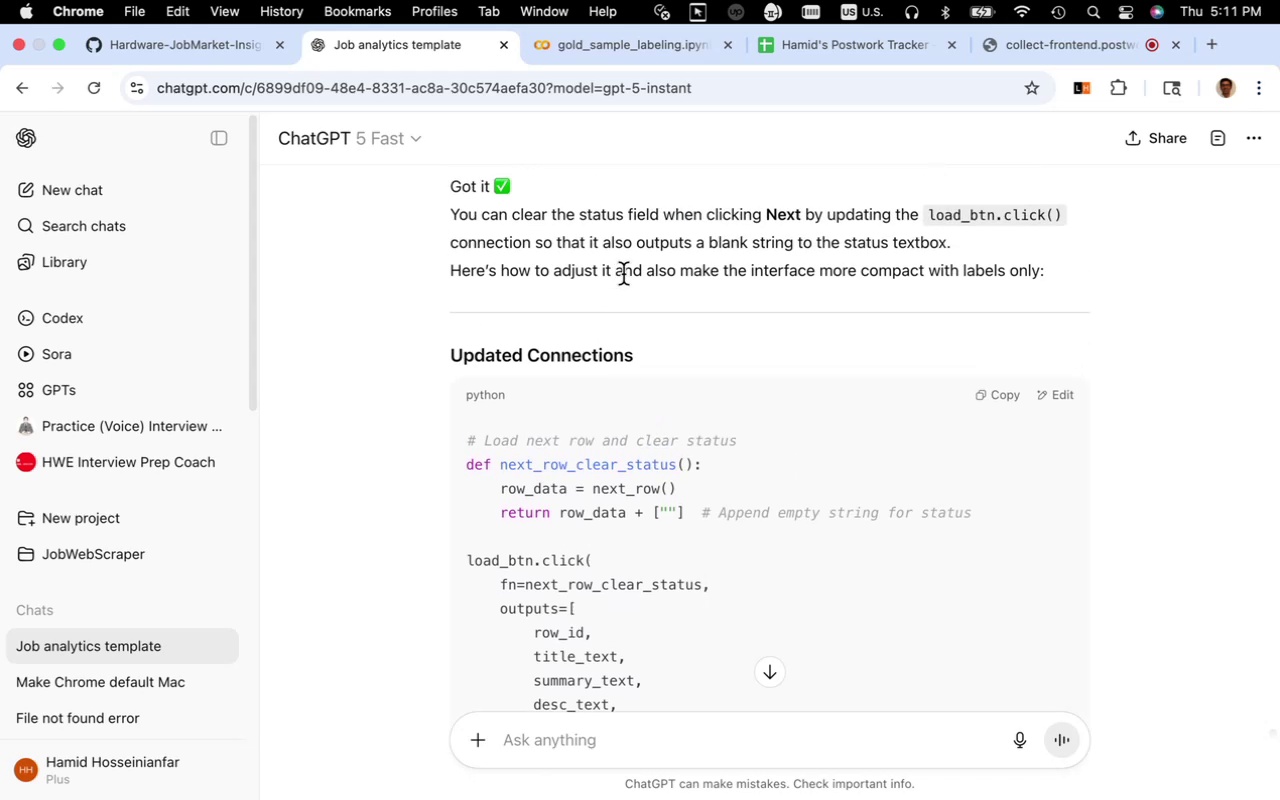 
wait(9.61)
 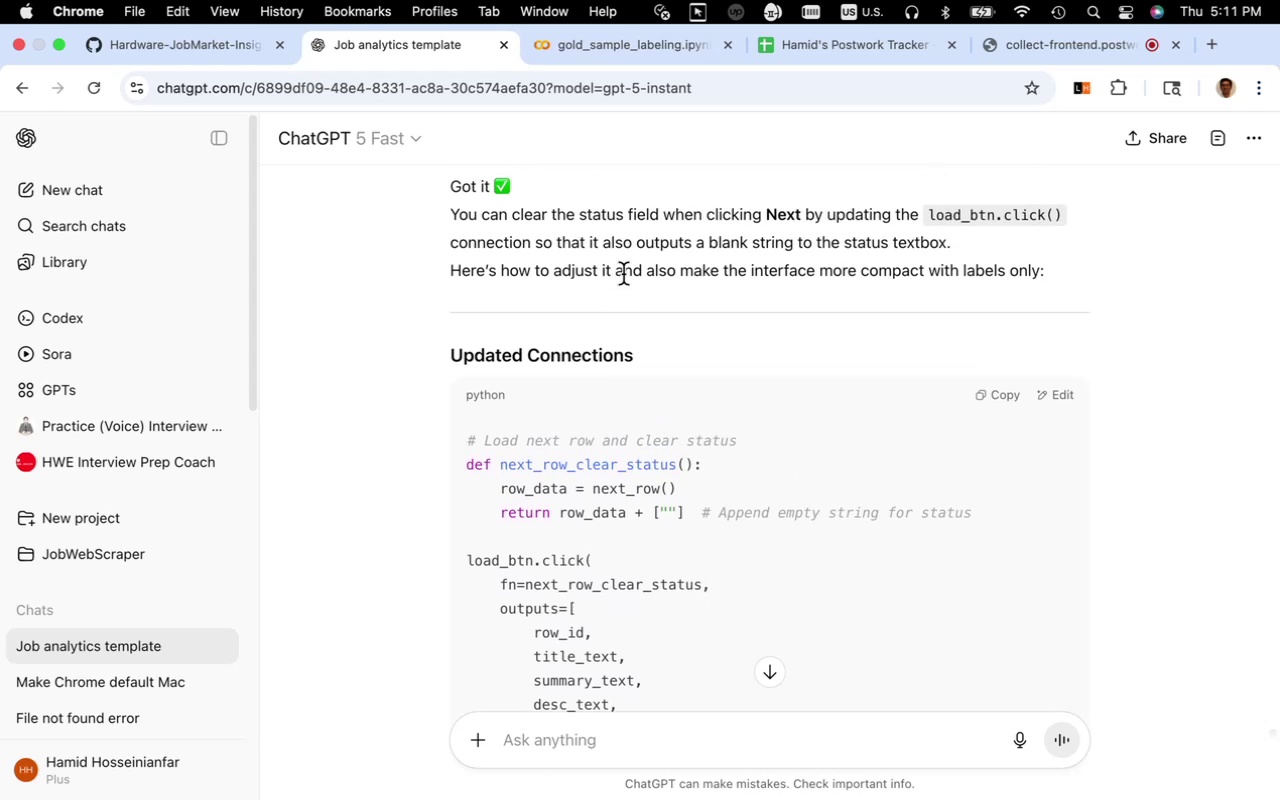 
scroll: coordinate [657, 322], scroll_direction: down, amount: 11.0
 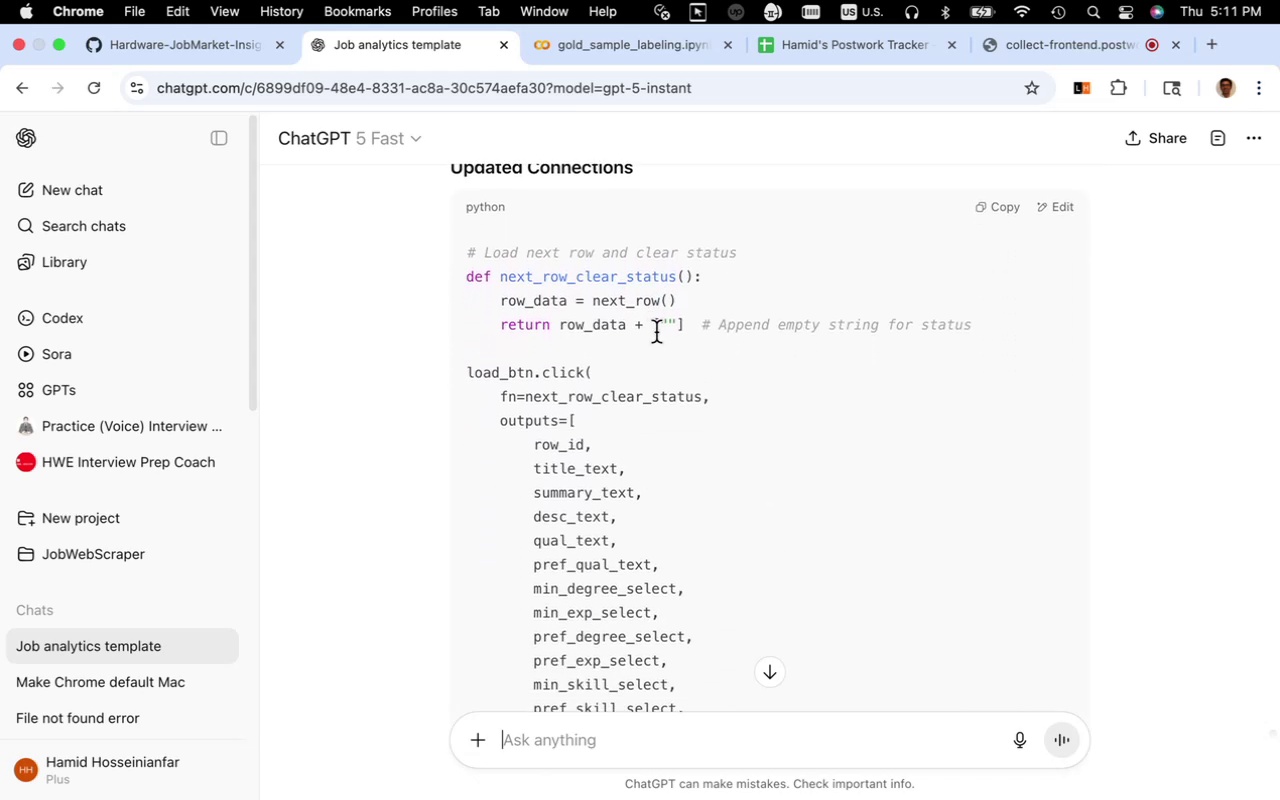 
wait(6.41)
 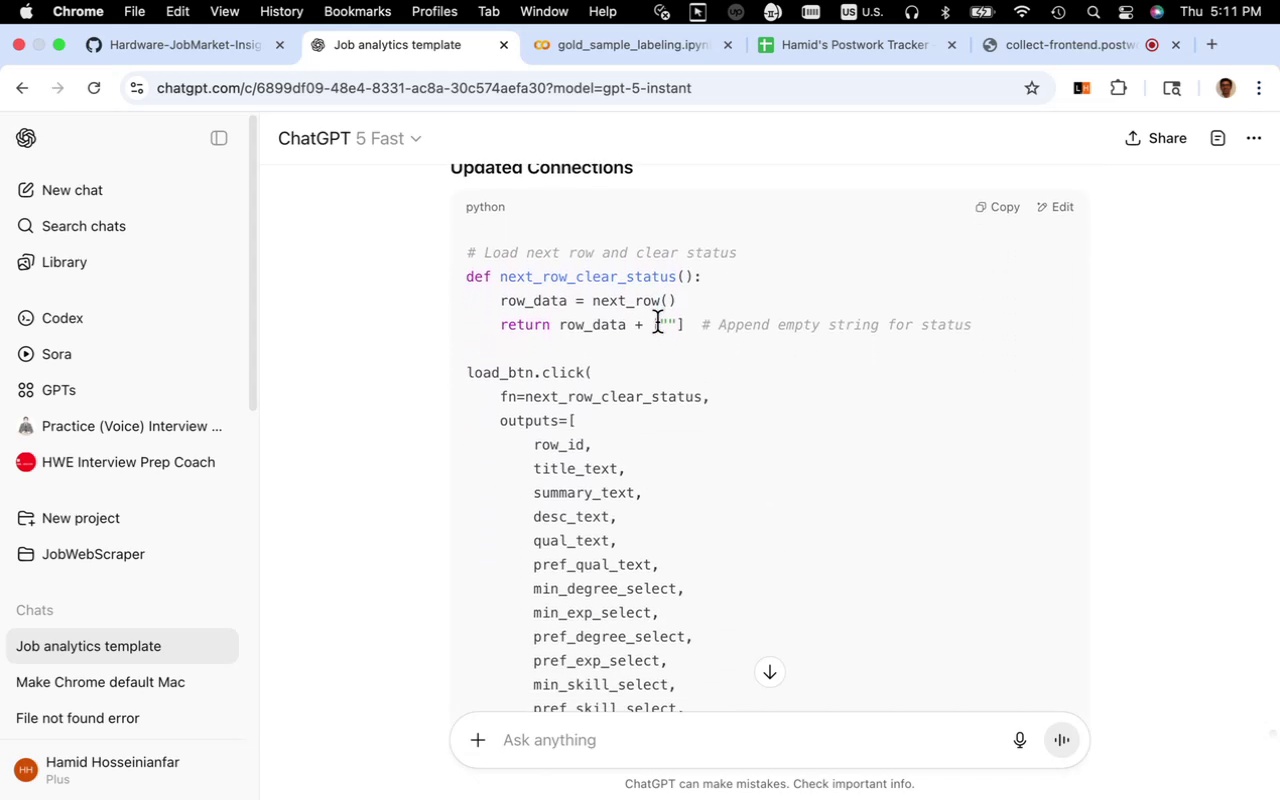 
scroll: coordinate [656, 332], scroll_direction: down, amount: 11.0
 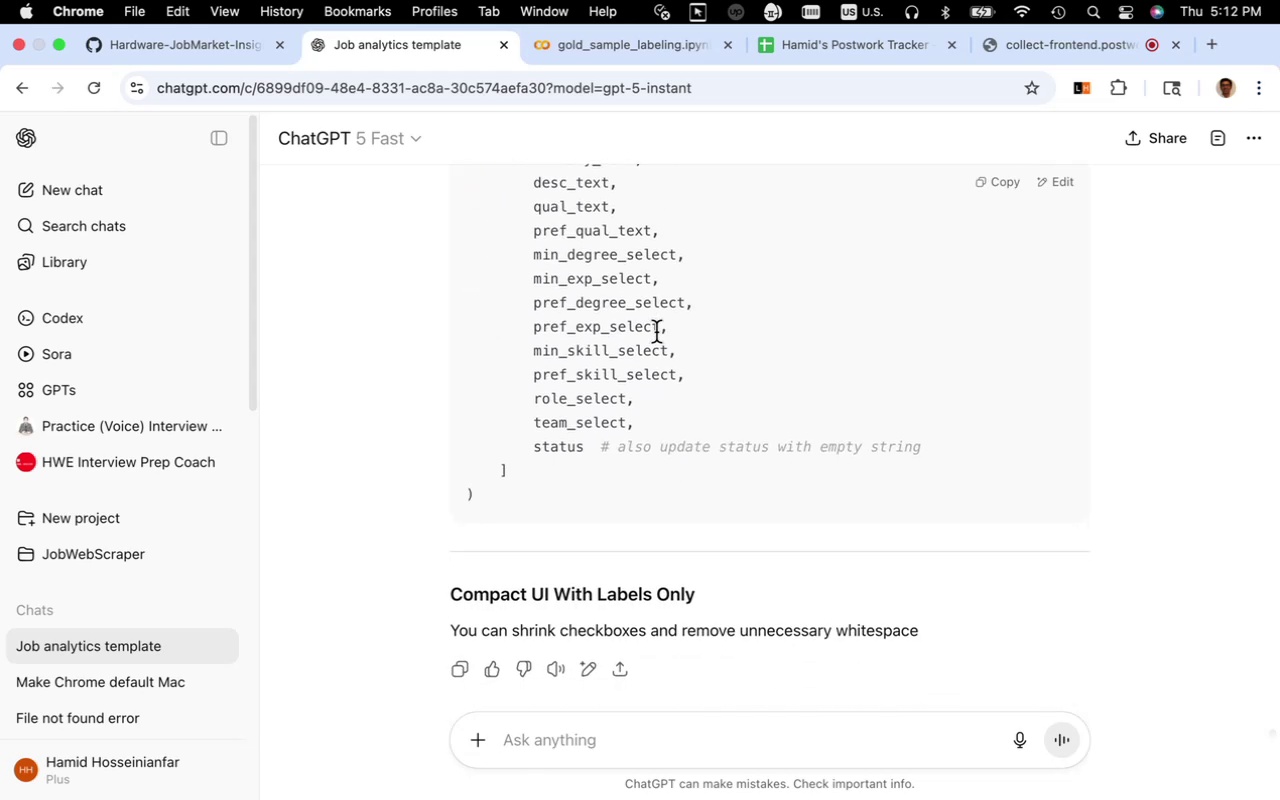 
scroll: coordinate [656, 332], scroll_direction: up, amount: 9.0
 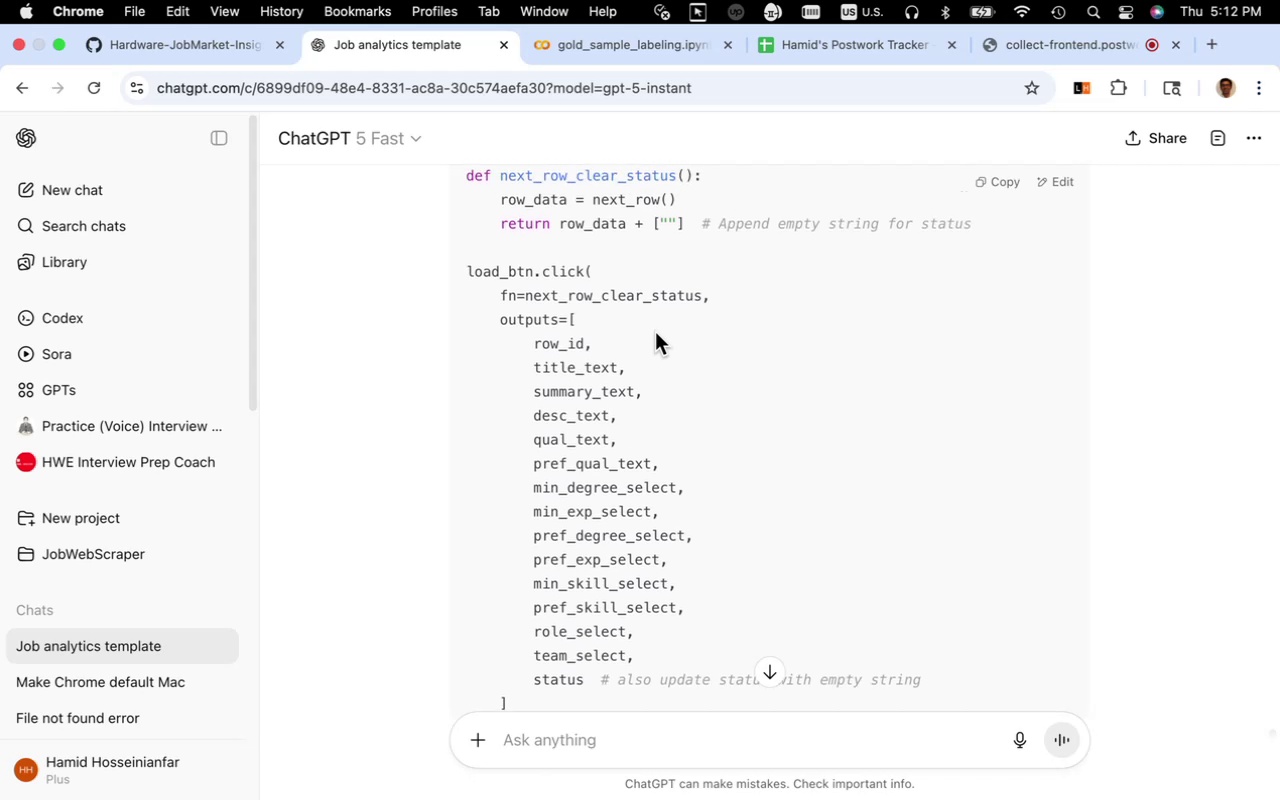 
wait(5.33)
 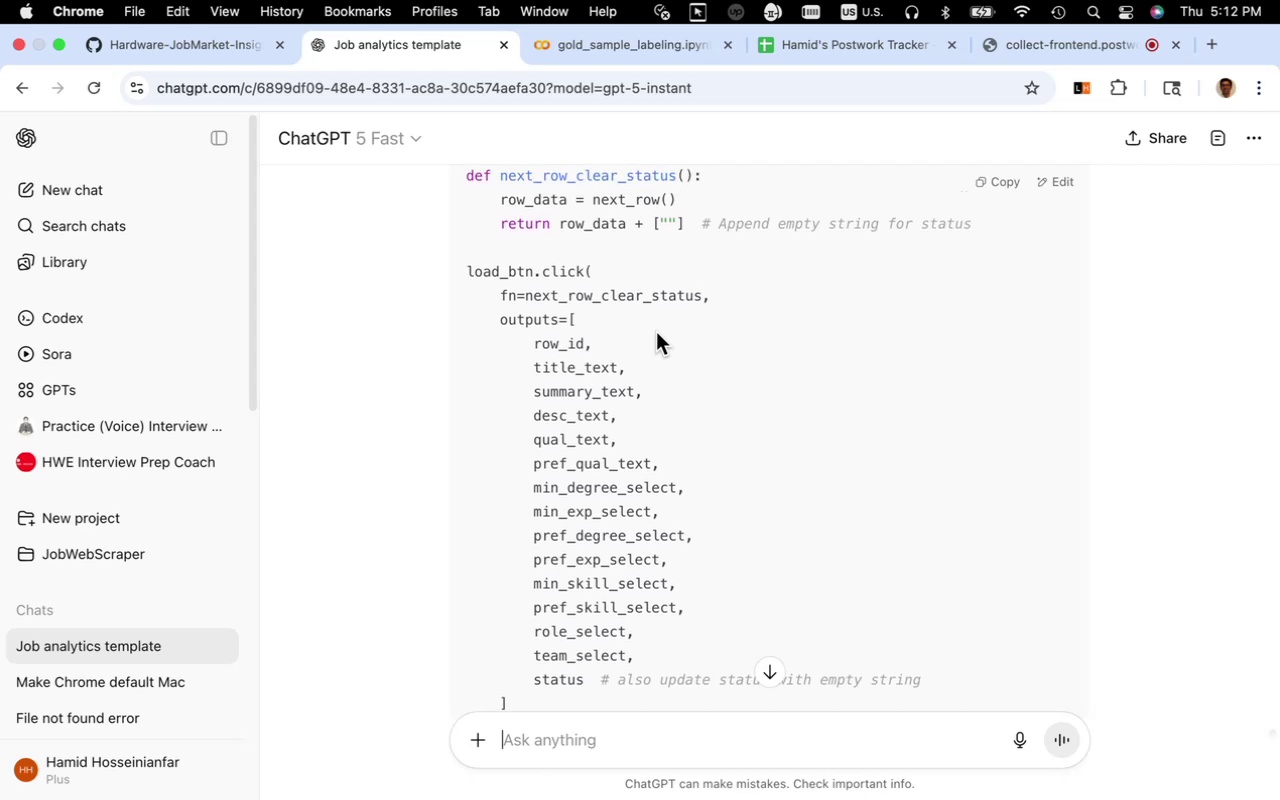 
scroll: coordinate [641, 333], scroll_direction: down, amount: 4.0
 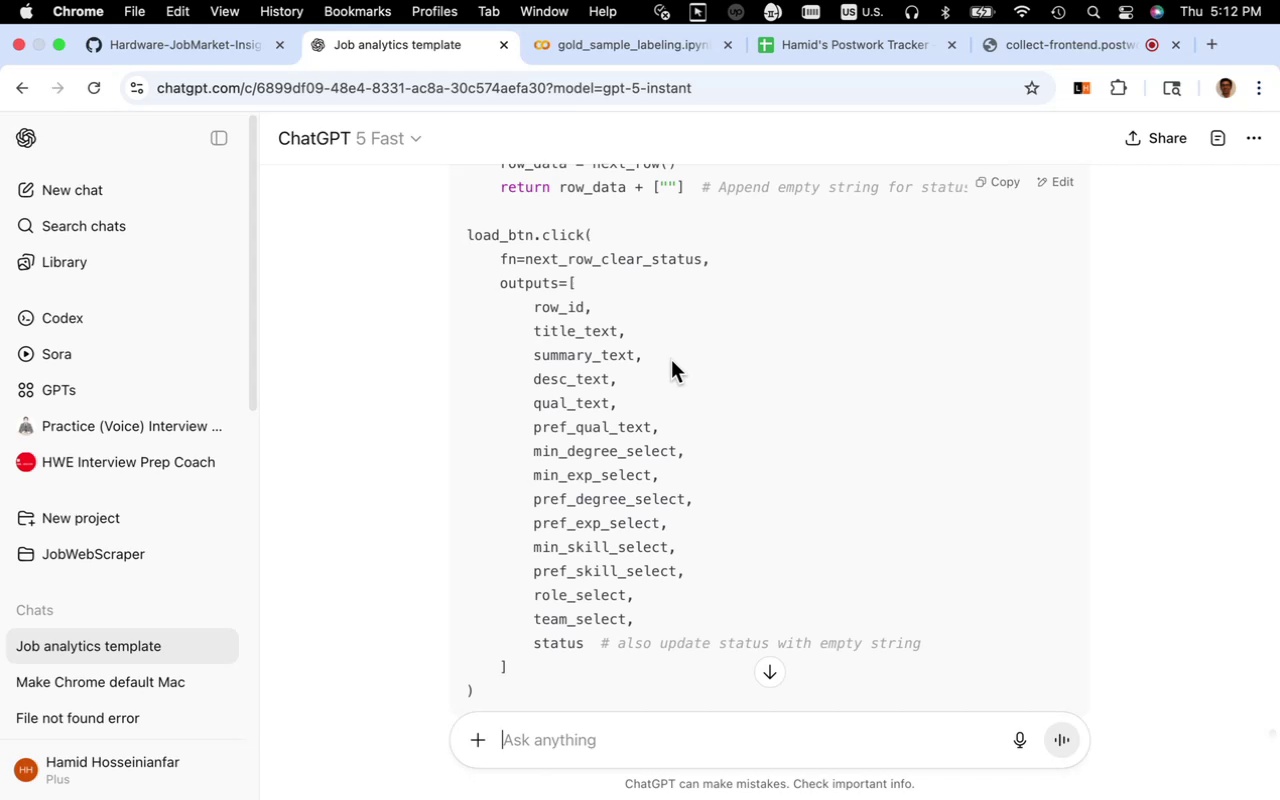 
wait(9.19)
 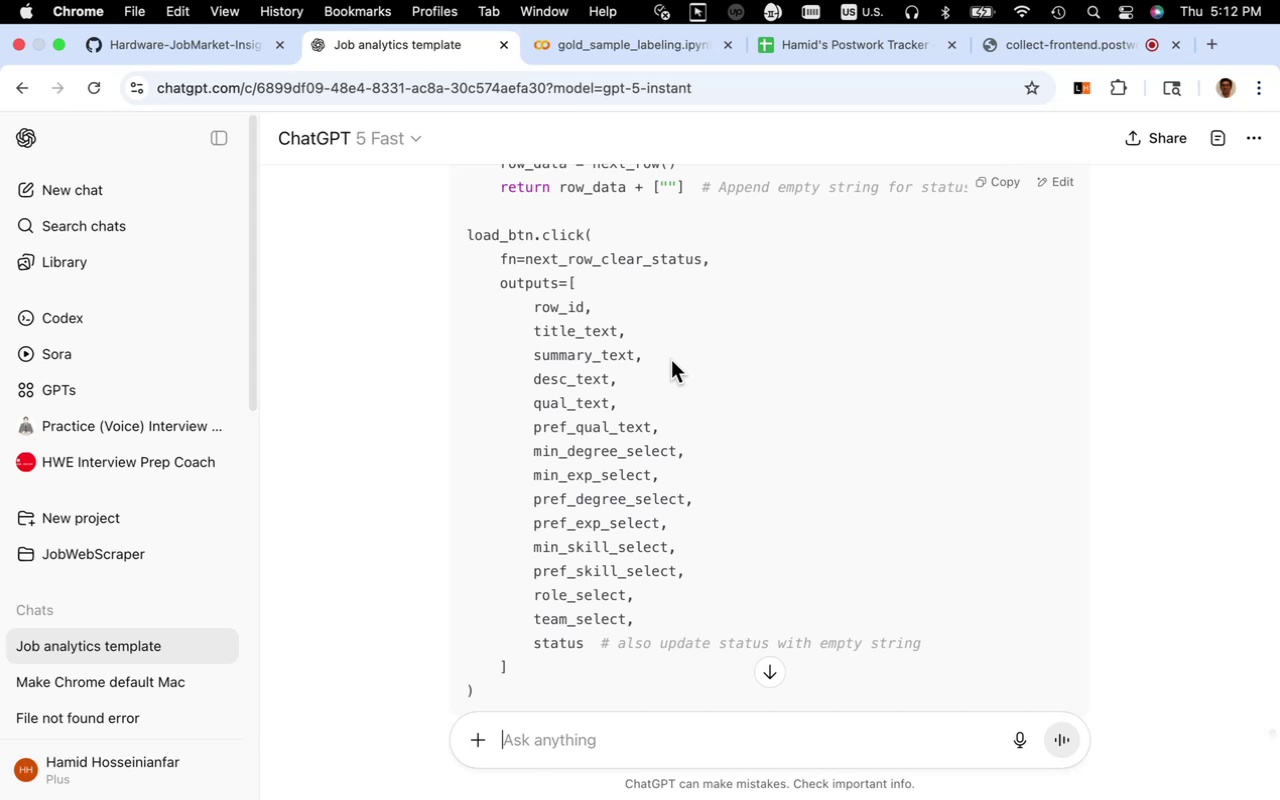 
scroll: coordinate [678, 350], scroll_direction: up, amount: 8.0
 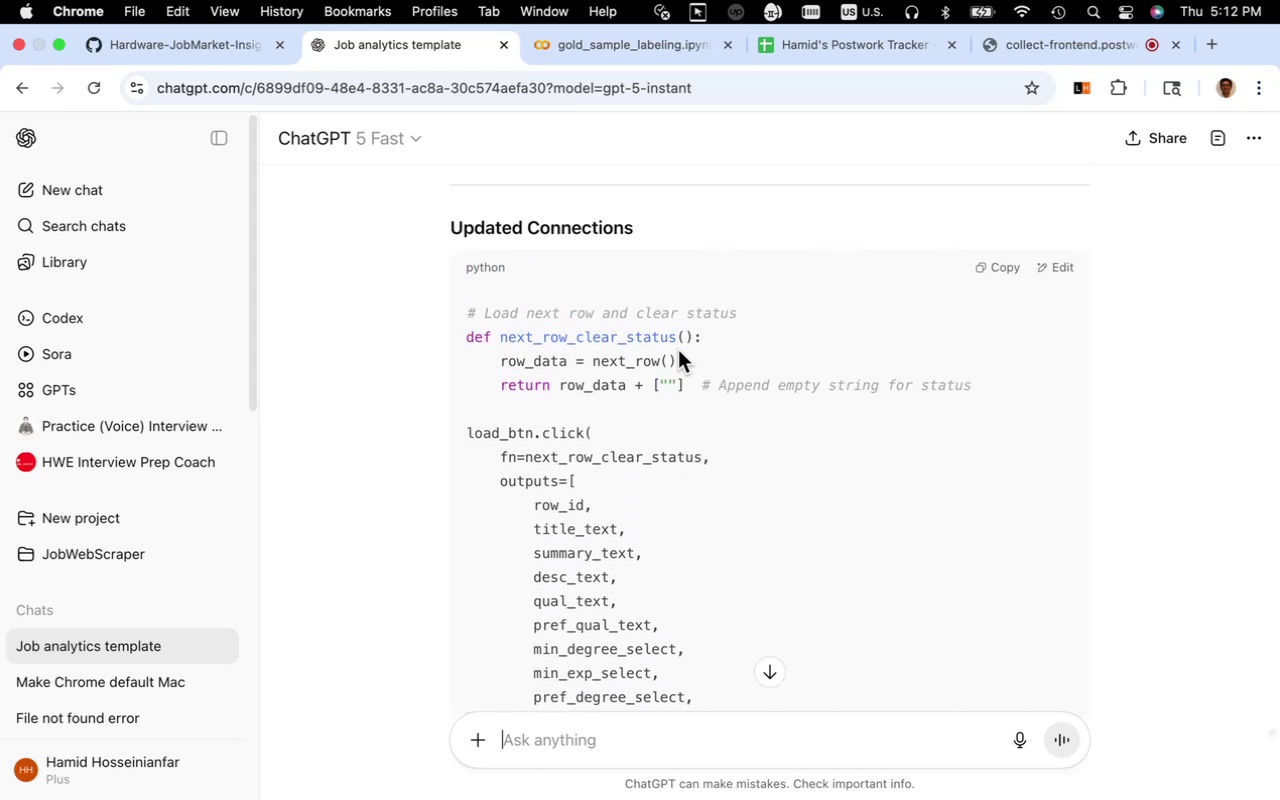 
scroll: coordinate [678, 350], scroll_direction: down, amount: 2.0
 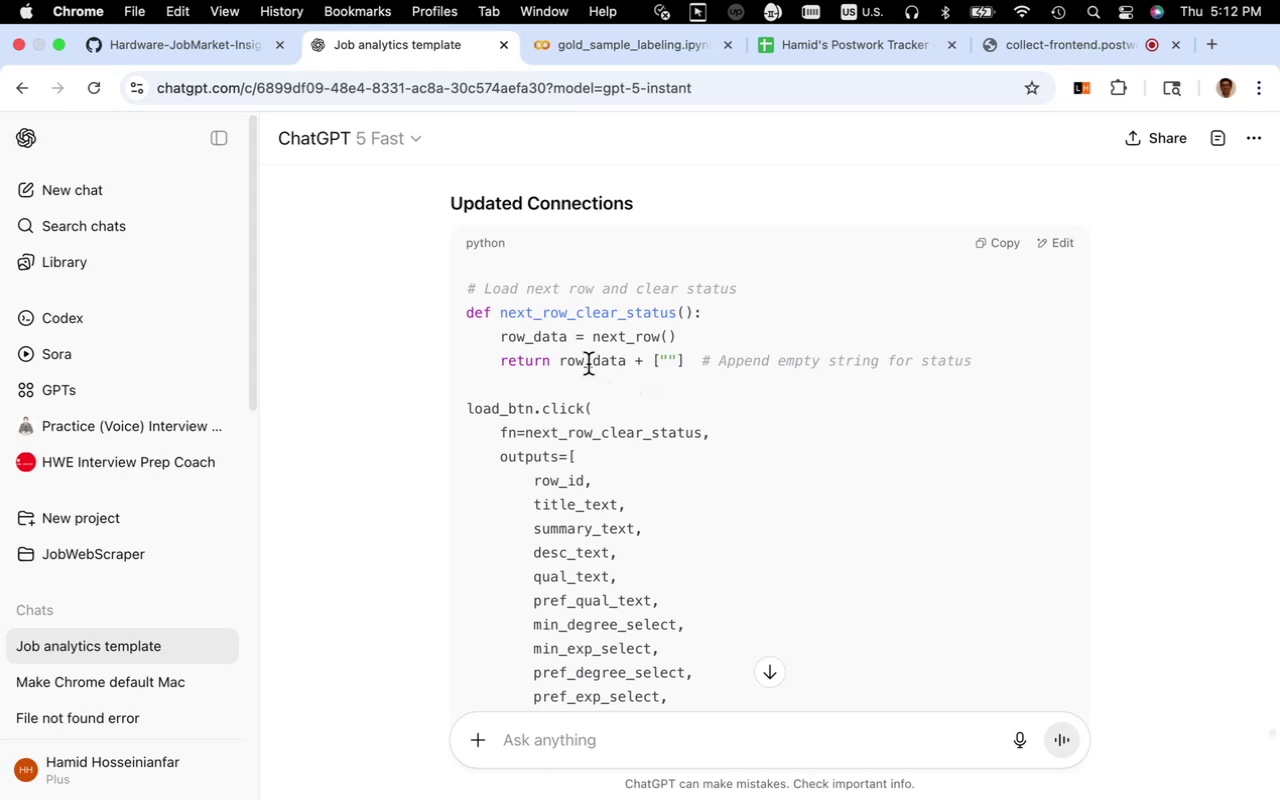 
wait(20.26)
 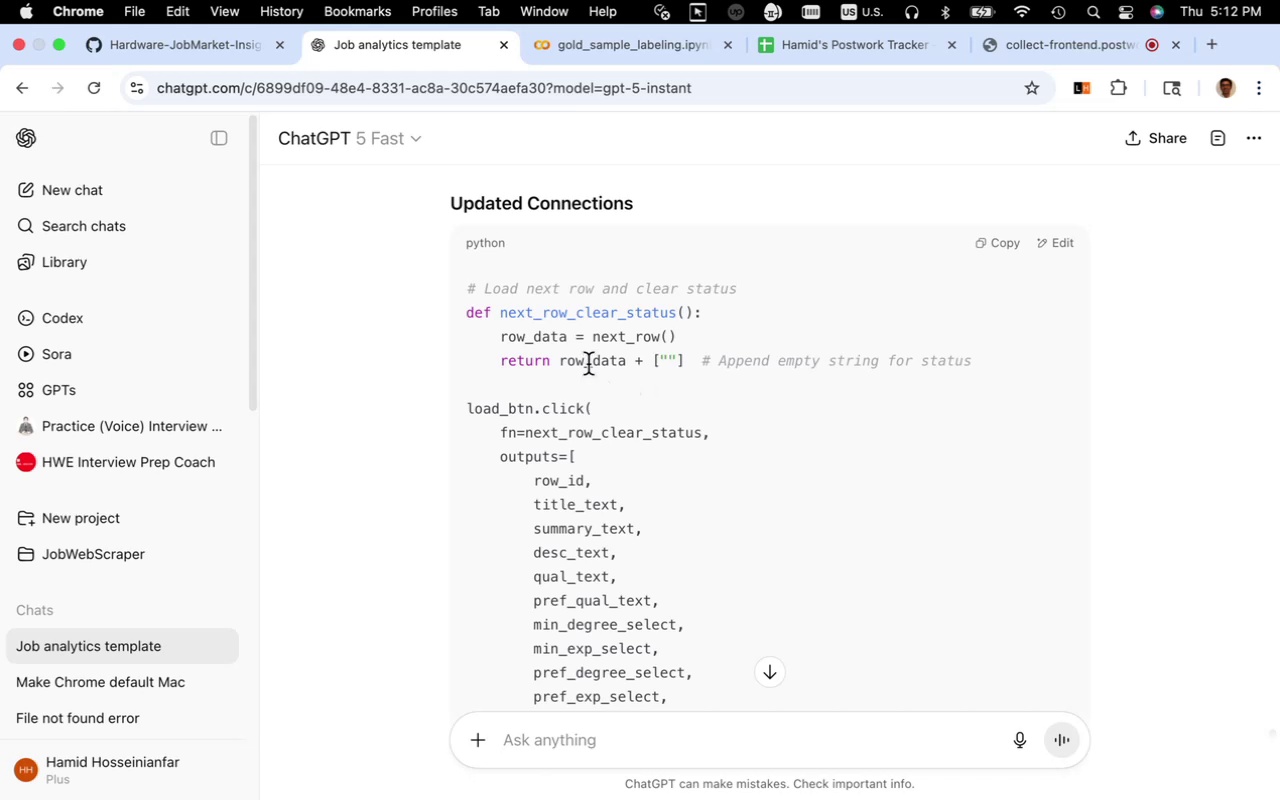 
left_click_drag(start_coordinate=[970, 361], to_coordinate=[465, 293])
 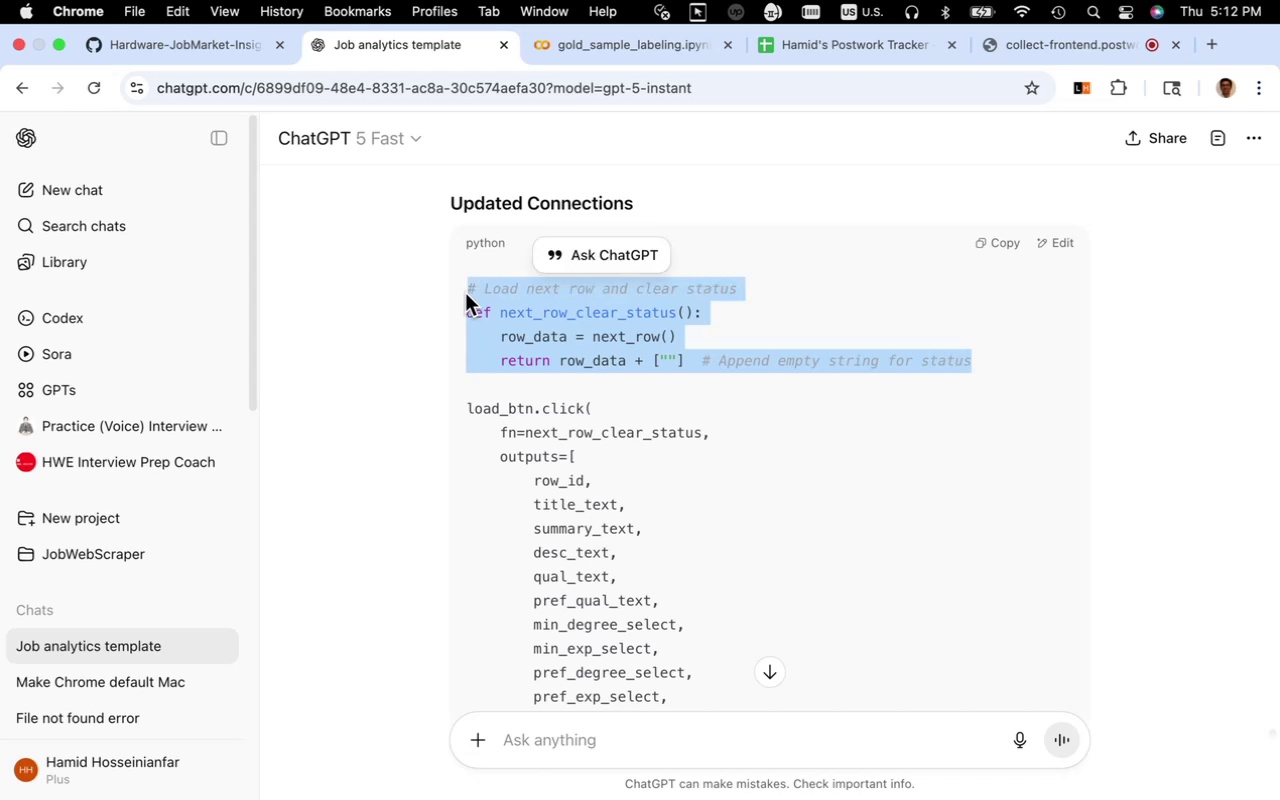 
key(Meta+C)
 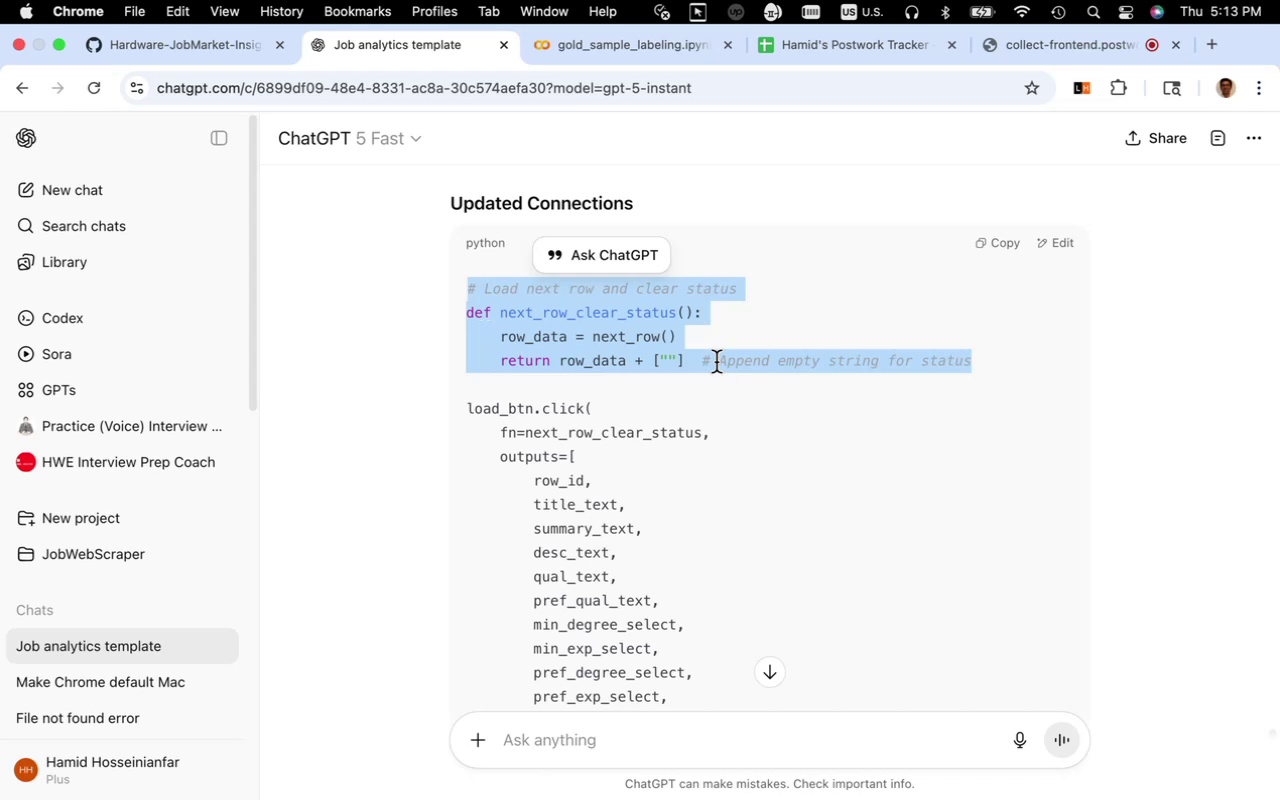 
wait(22.01)
 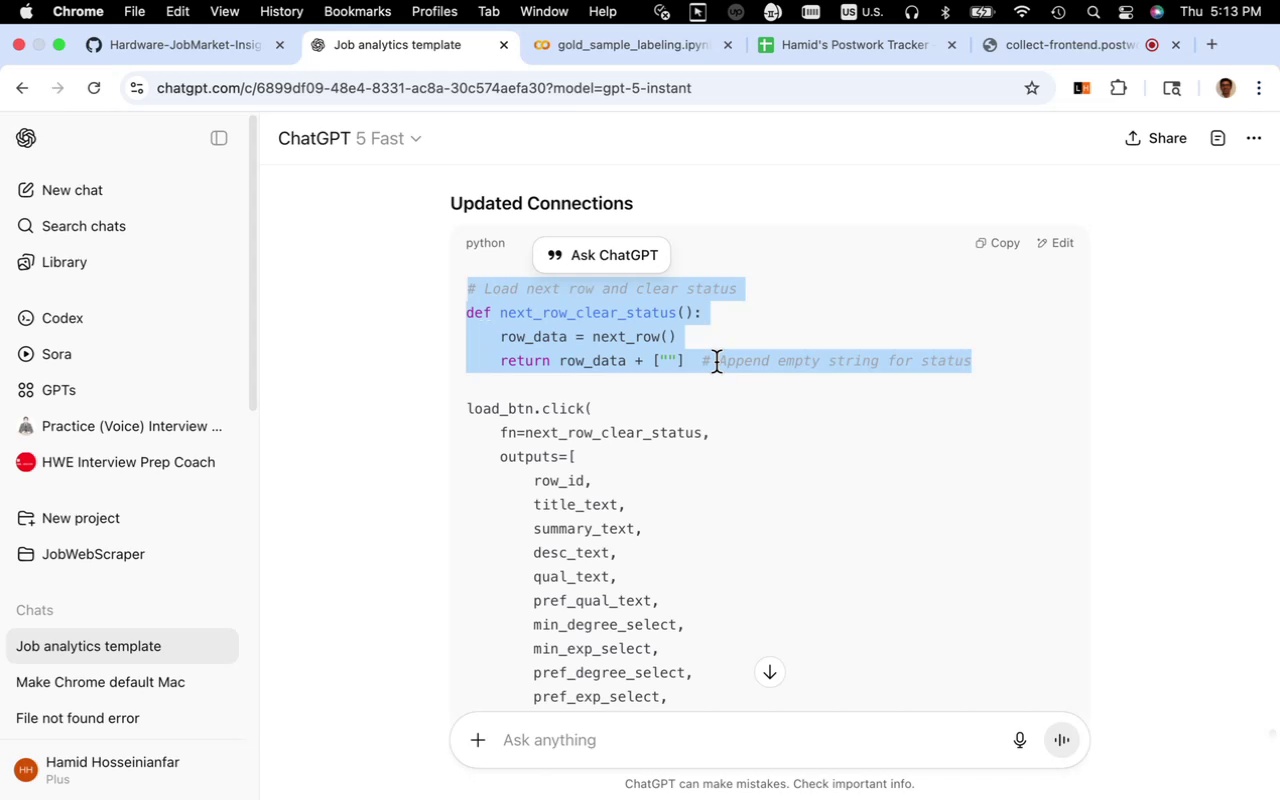 
left_click([636, 54])
 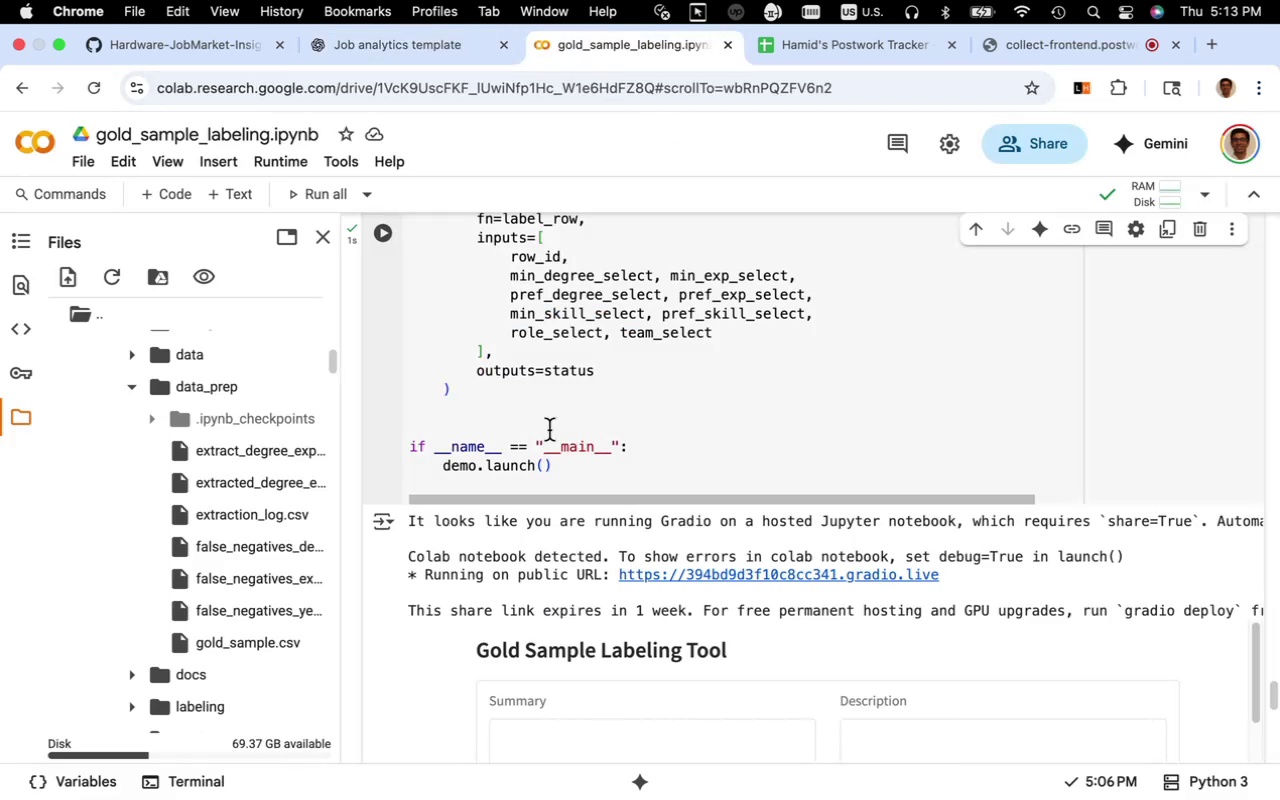 
scroll: coordinate [548, 430], scroll_direction: up, amount: 47.0
 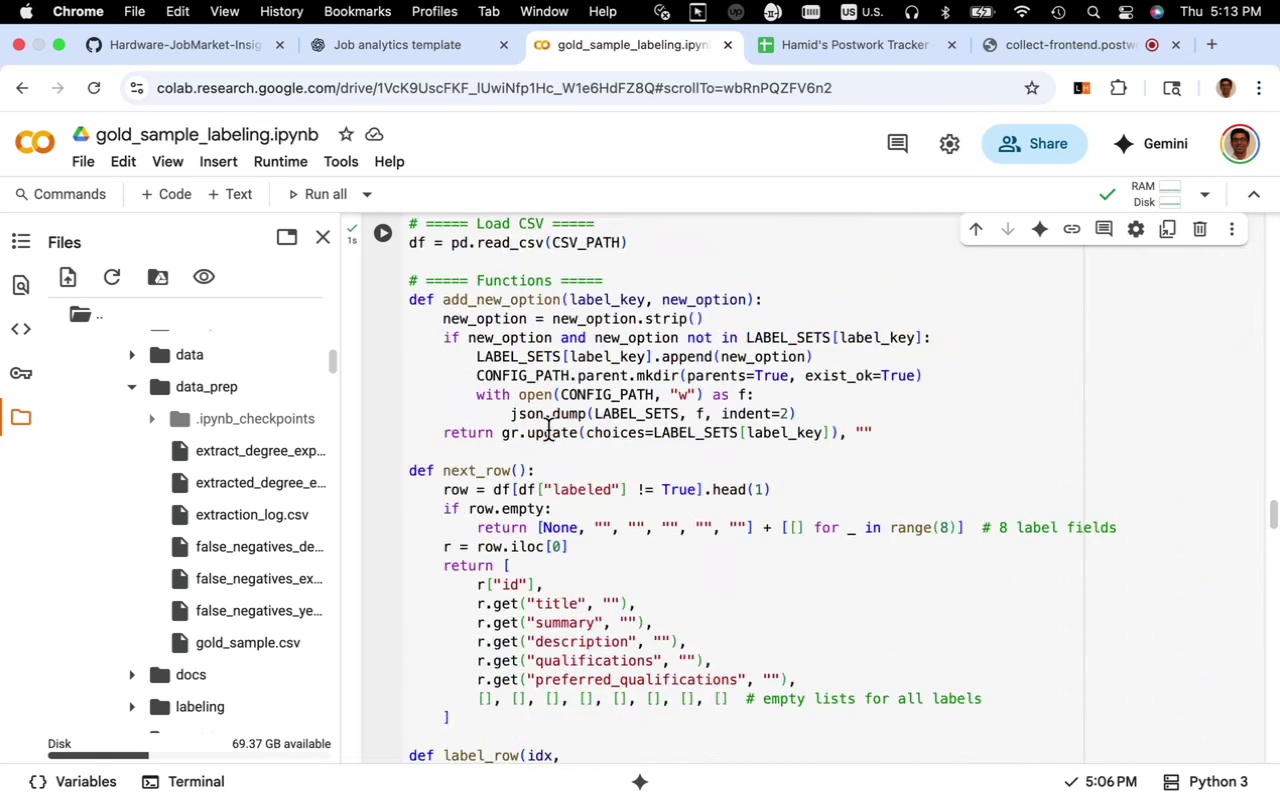 
scroll: coordinate [548, 430], scroll_direction: down, amount: 6.0
 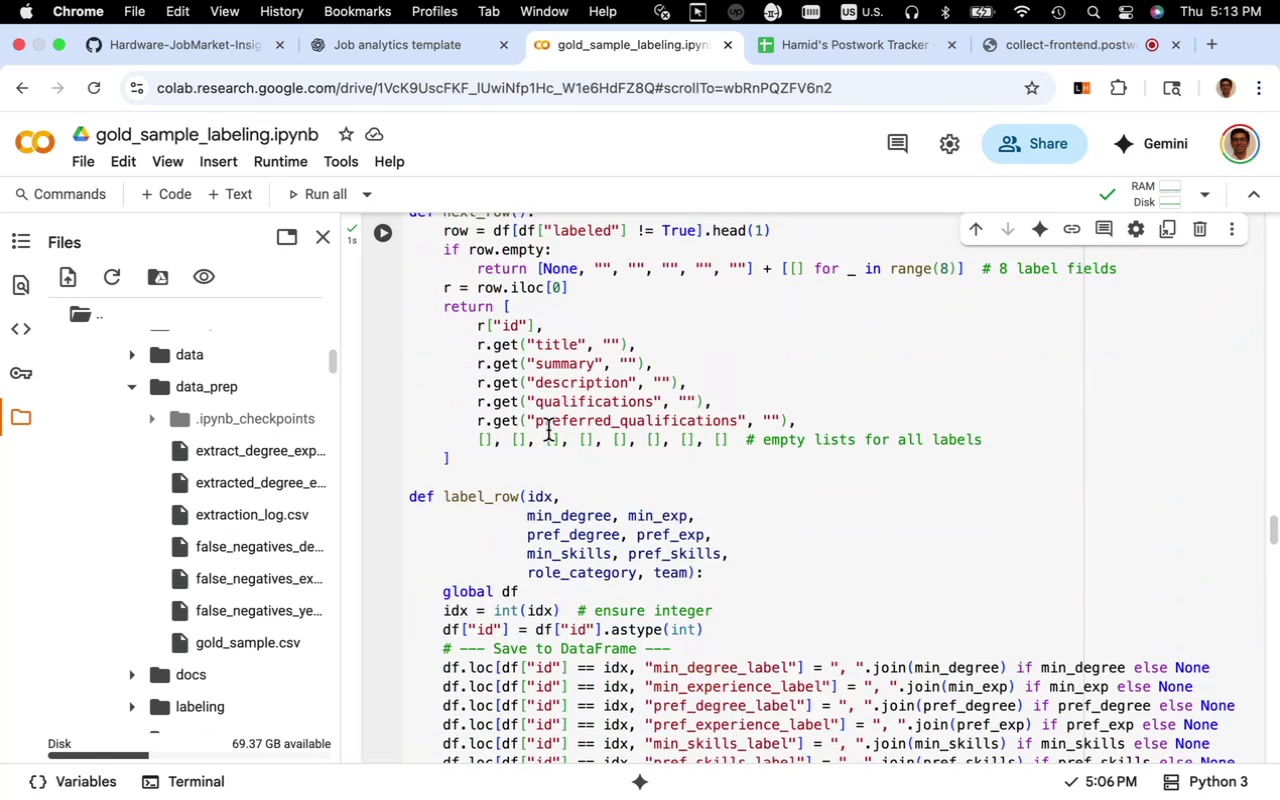 
scroll: coordinate [548, 430], scroll_direction: up, amount: 4.0
 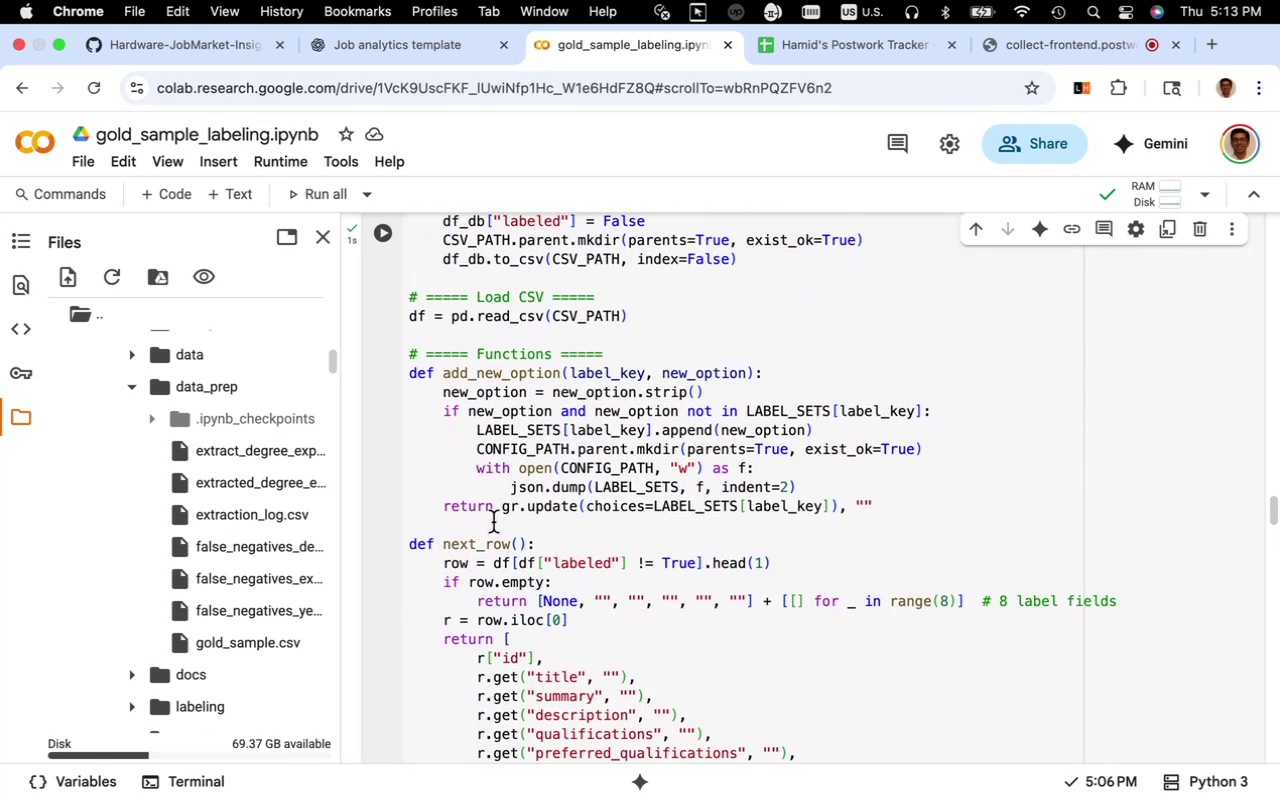 
left_click([492, 524])
 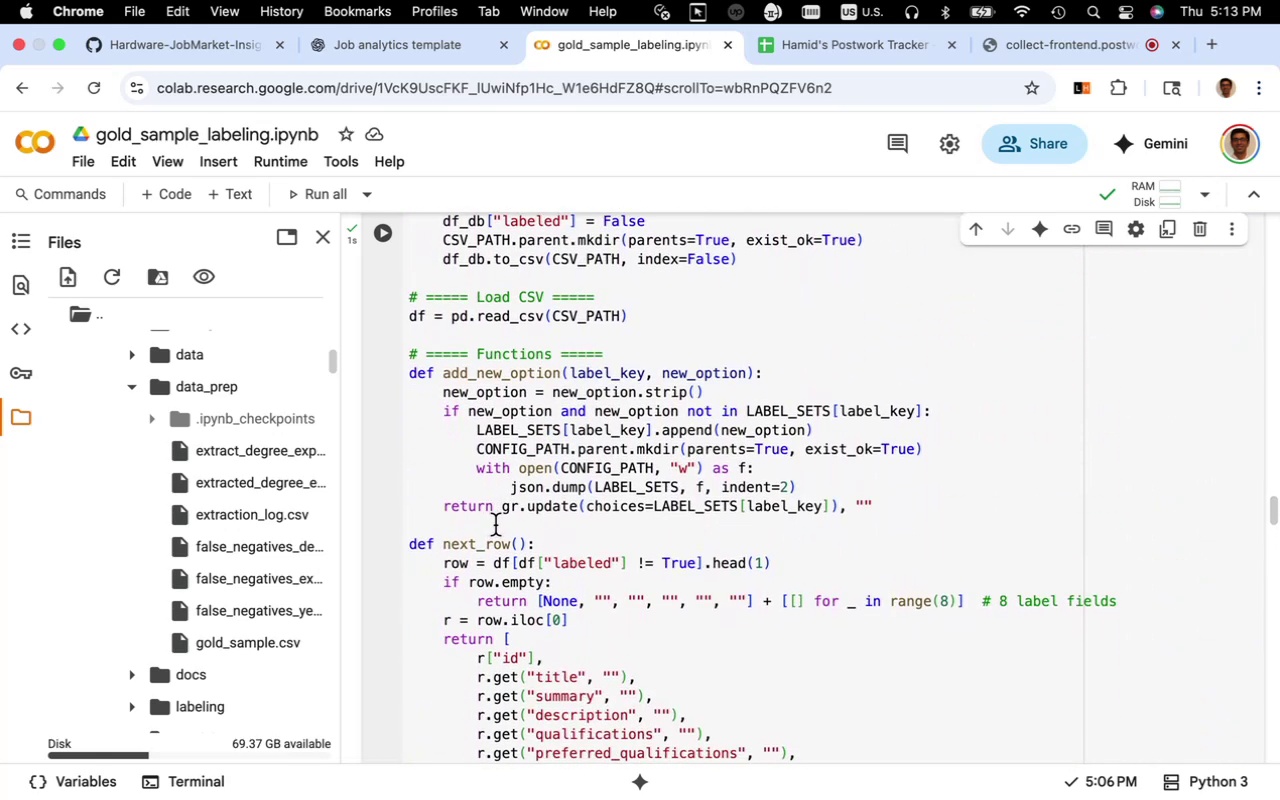 
key(Meta+V)
 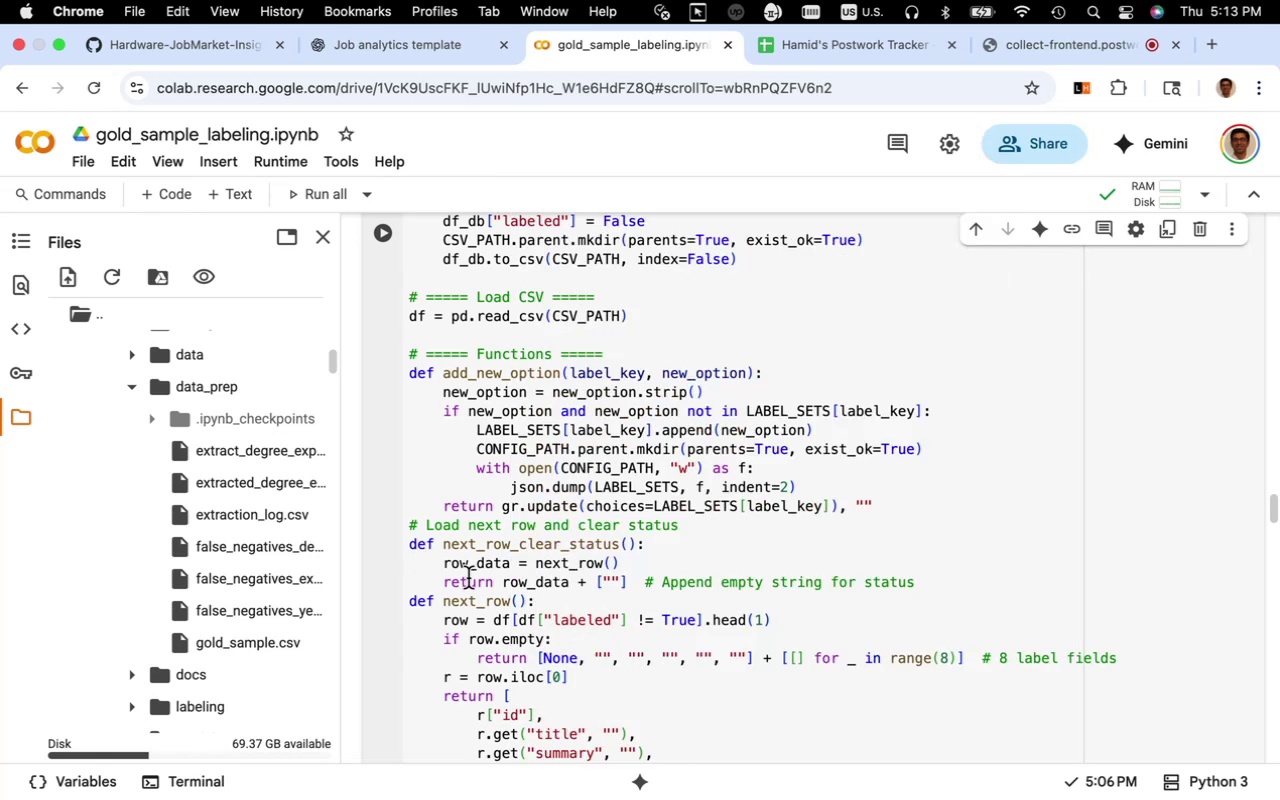 
key(Meta+S)
 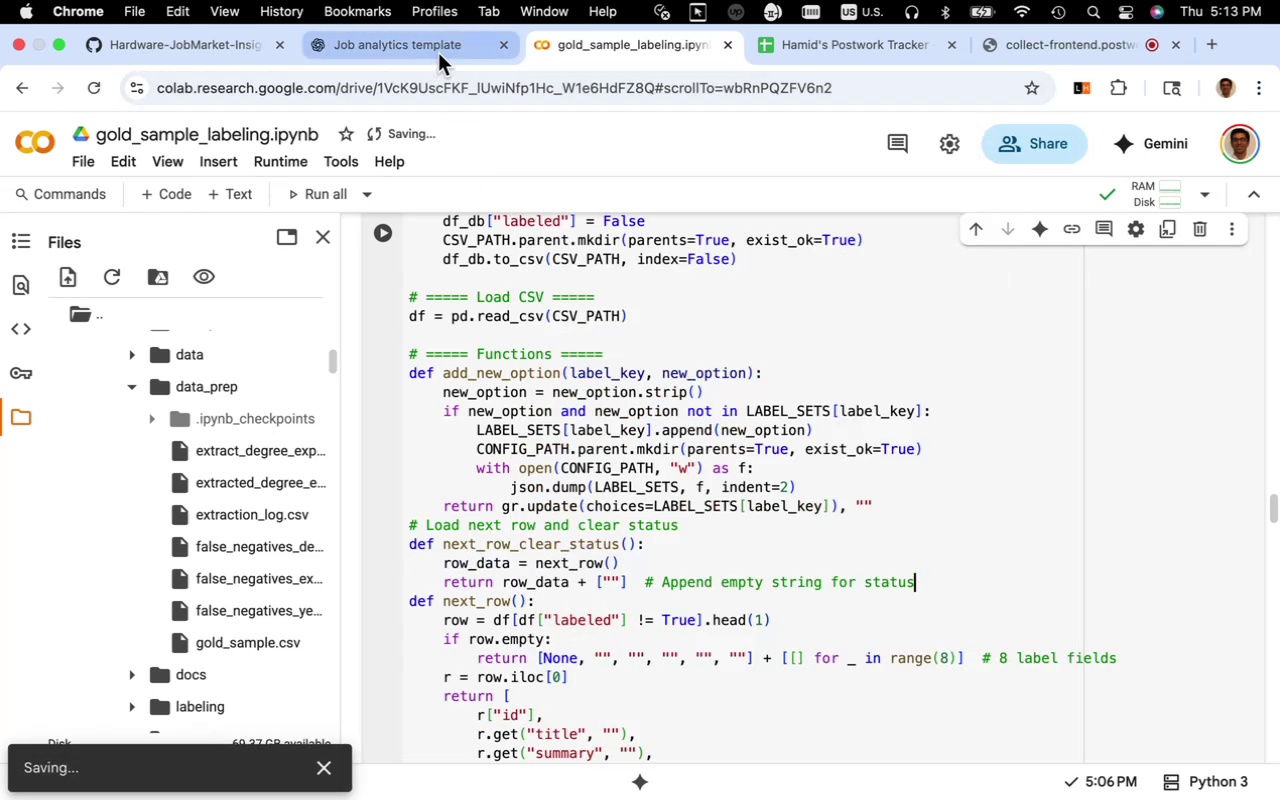 
left_click([438, 52])
 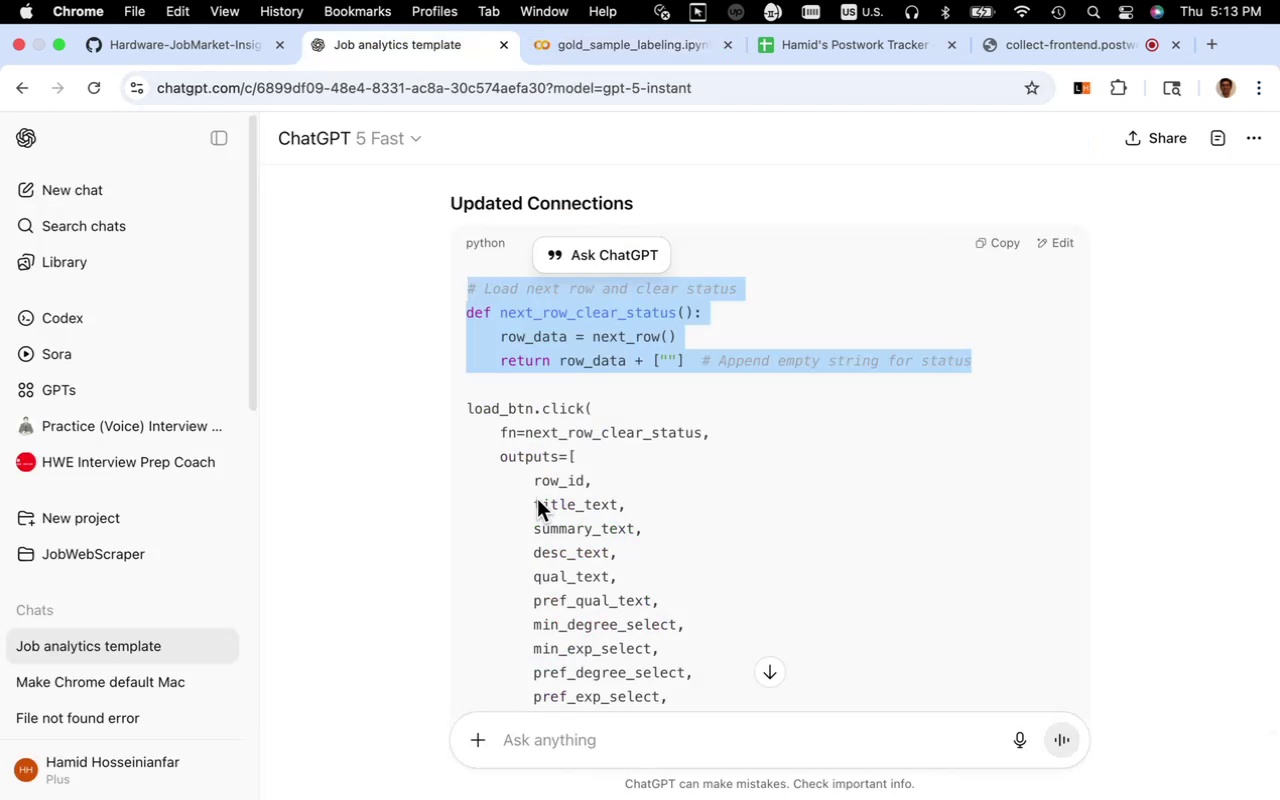 
scroll: coordinate [537, 499], scroll_direction: down, amount: 4.0
 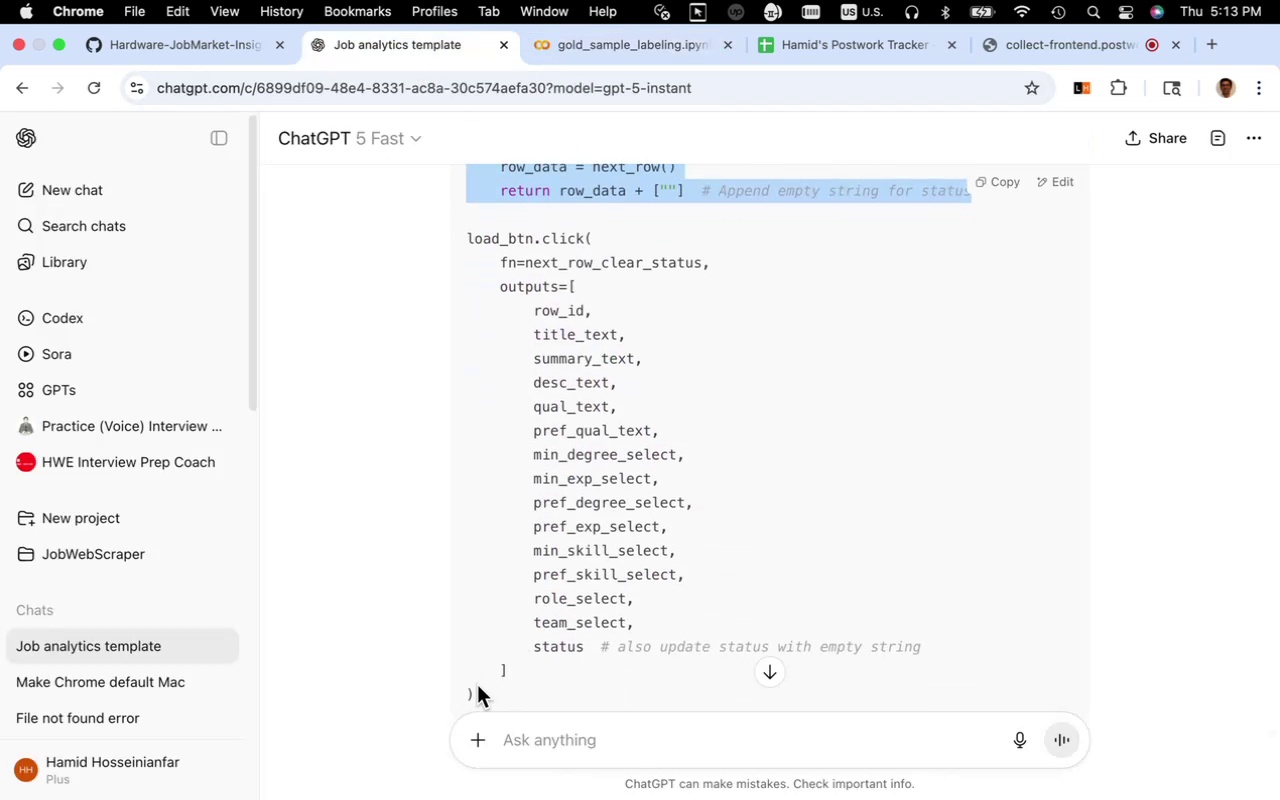 
left_click_drag(start_coordinate=[475, 698], to_coordinate=[456, 243])
 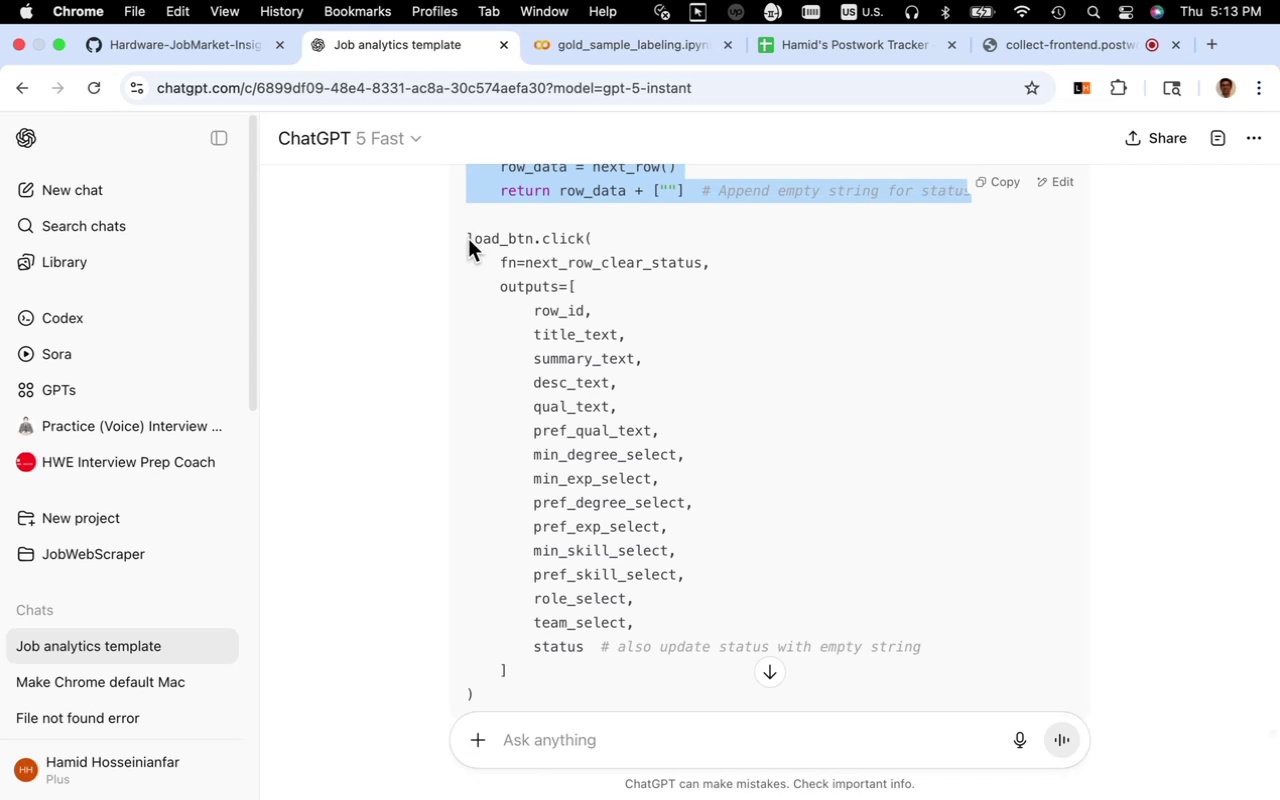 
left_click_drag(start_coordinate=[468, 239], to_coordinate=[504, 447])
 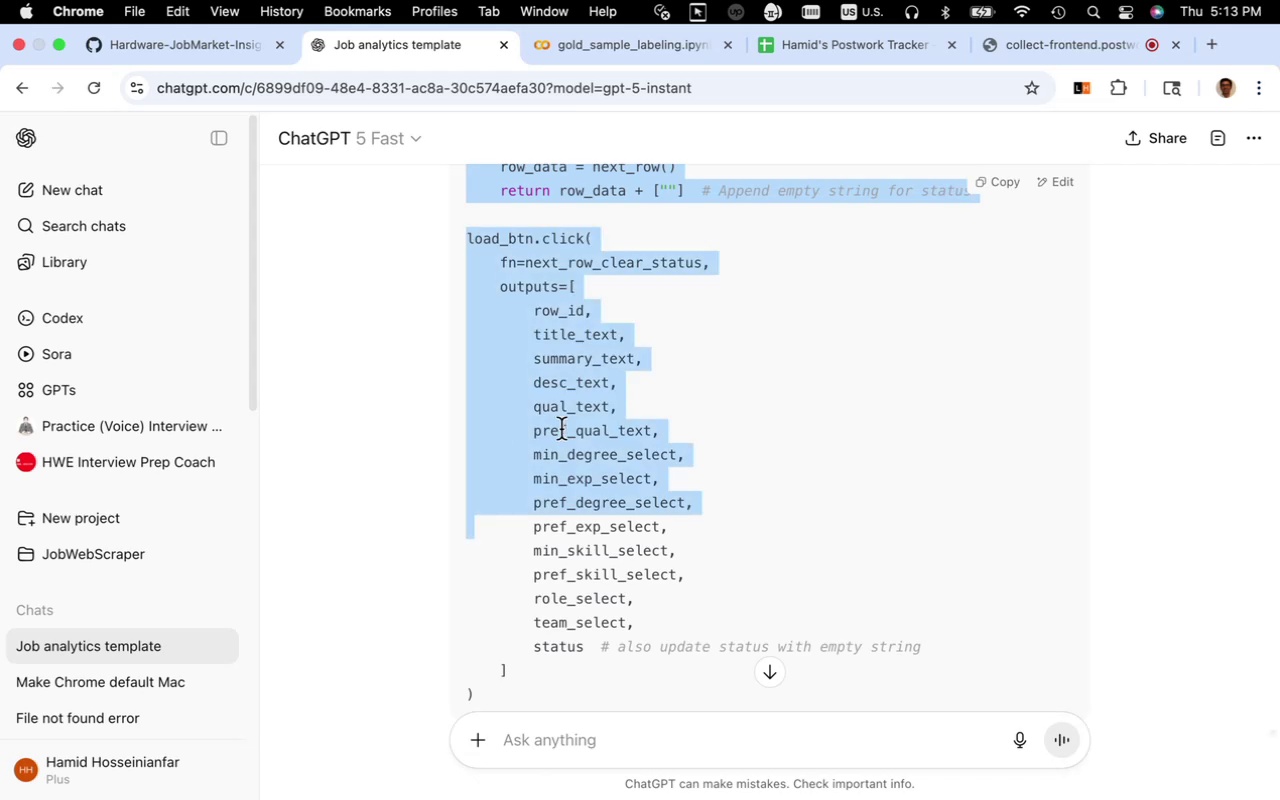 
left_click([561, 429])
 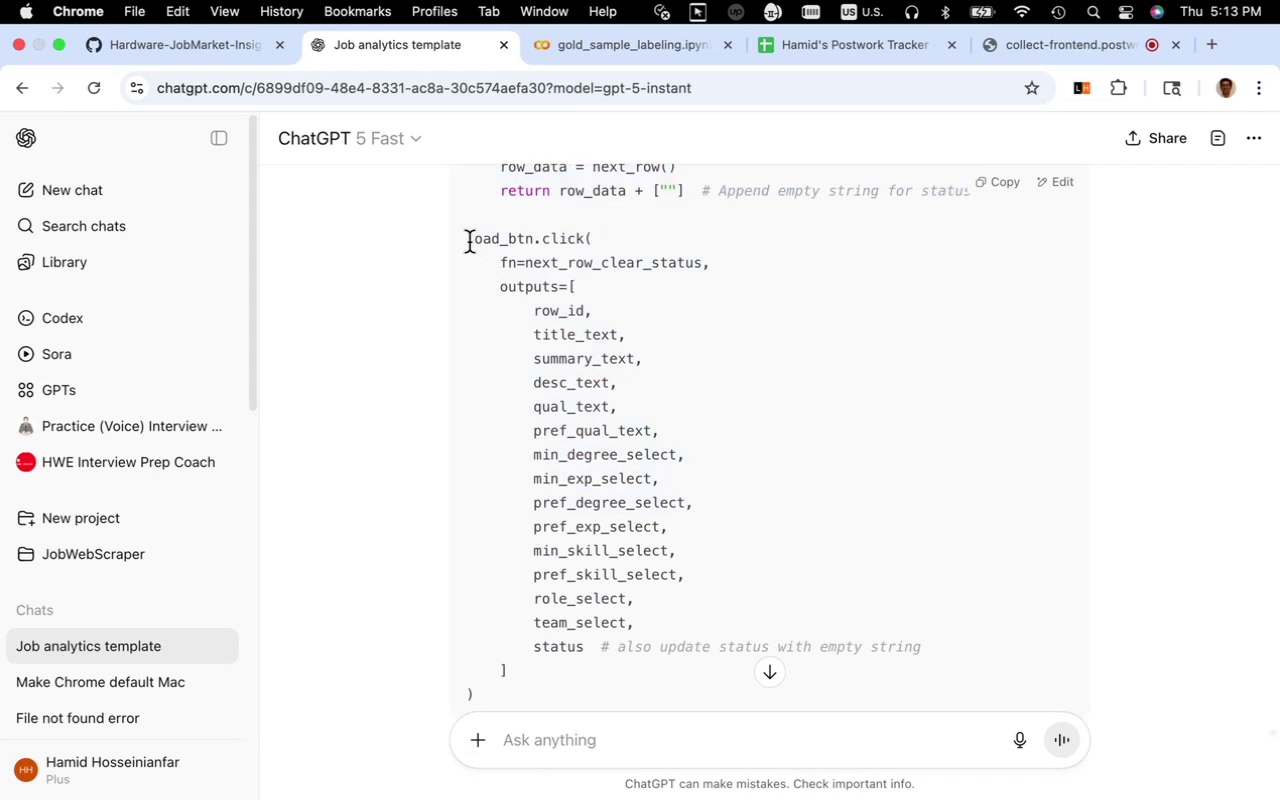 
left_click_drag(start_coordinate=[469, 242], to_coordinate=[543, 696])
 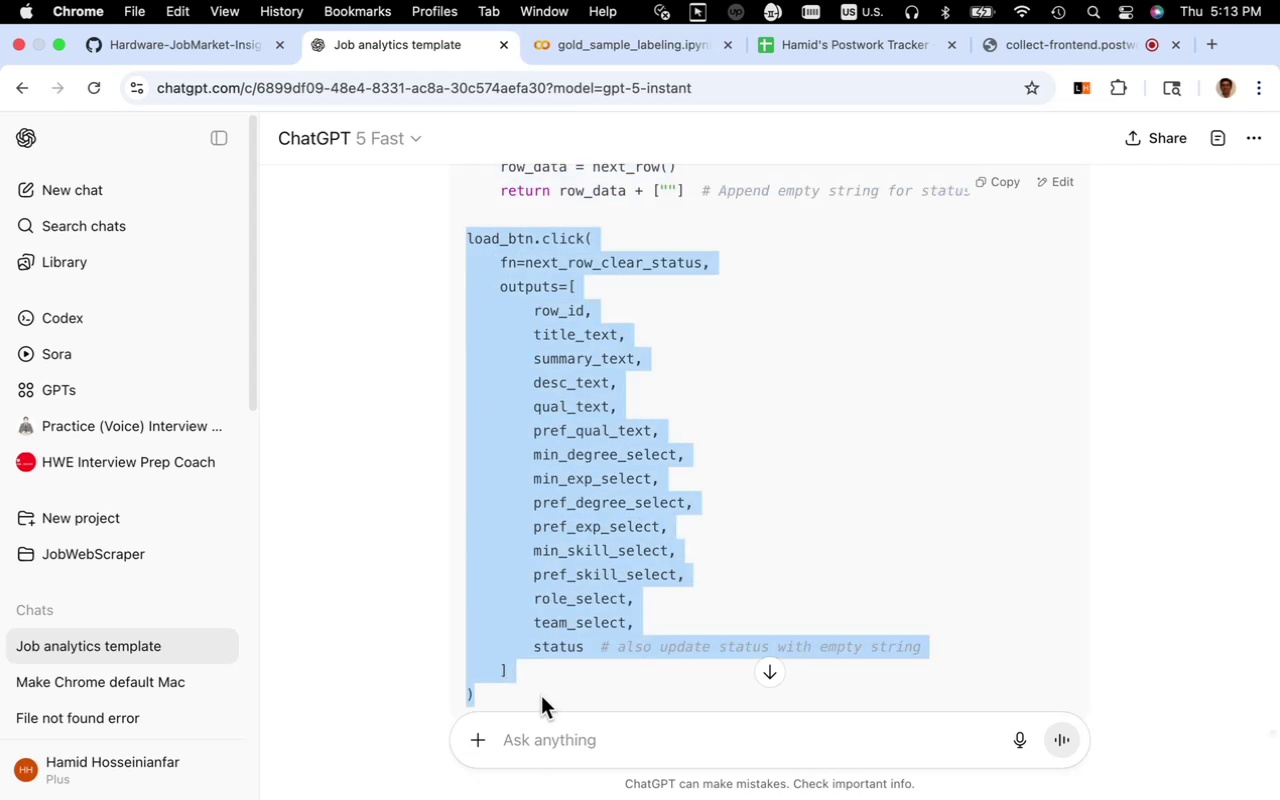 
key(Meta+C)
 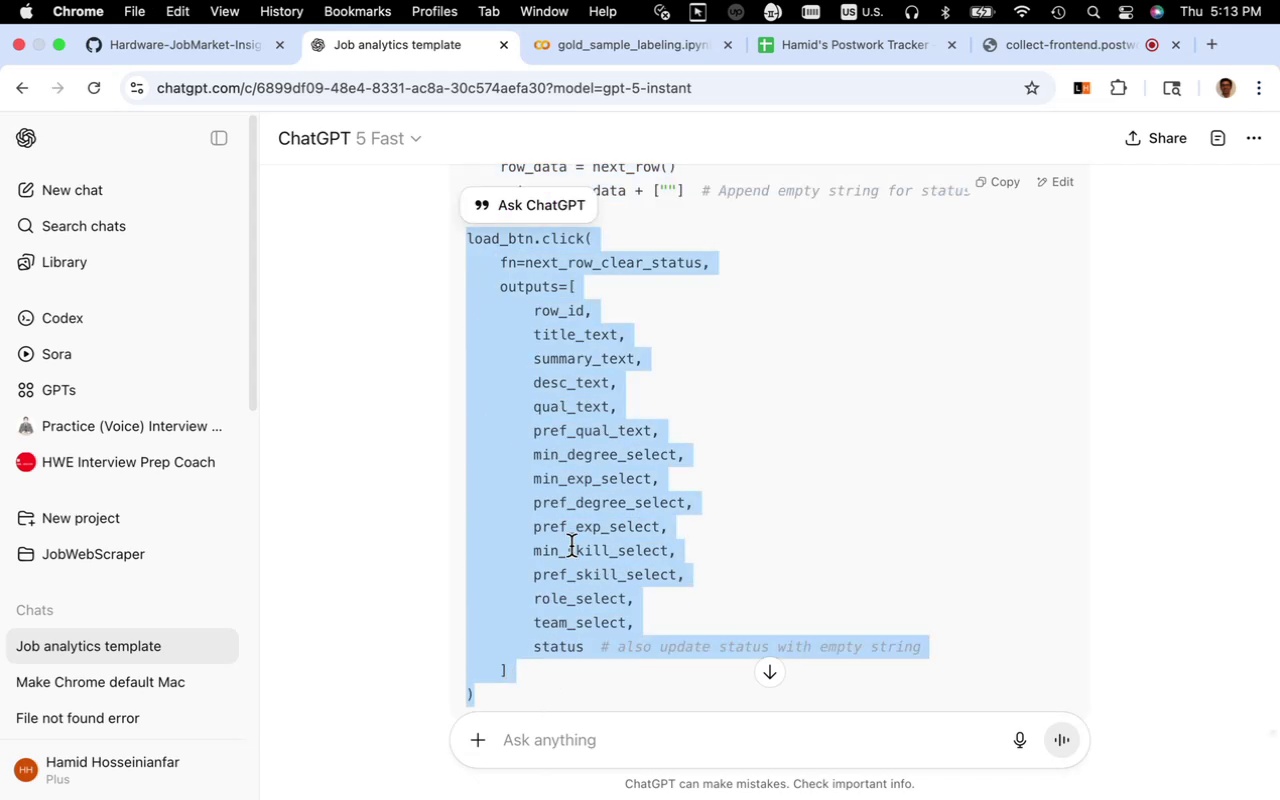 
scroll: coordinate [624, 437], scroll_direction: down, amount: 12.0
 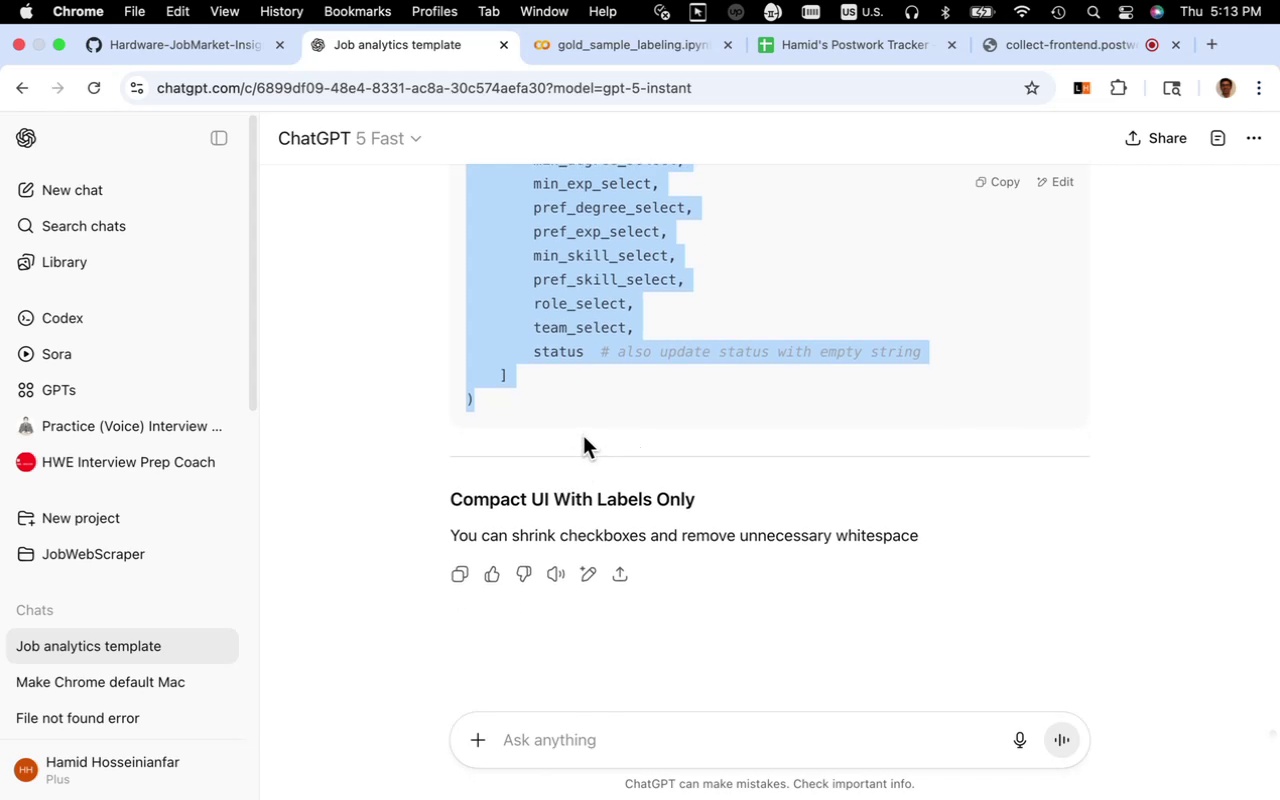 
wait(11.02)
 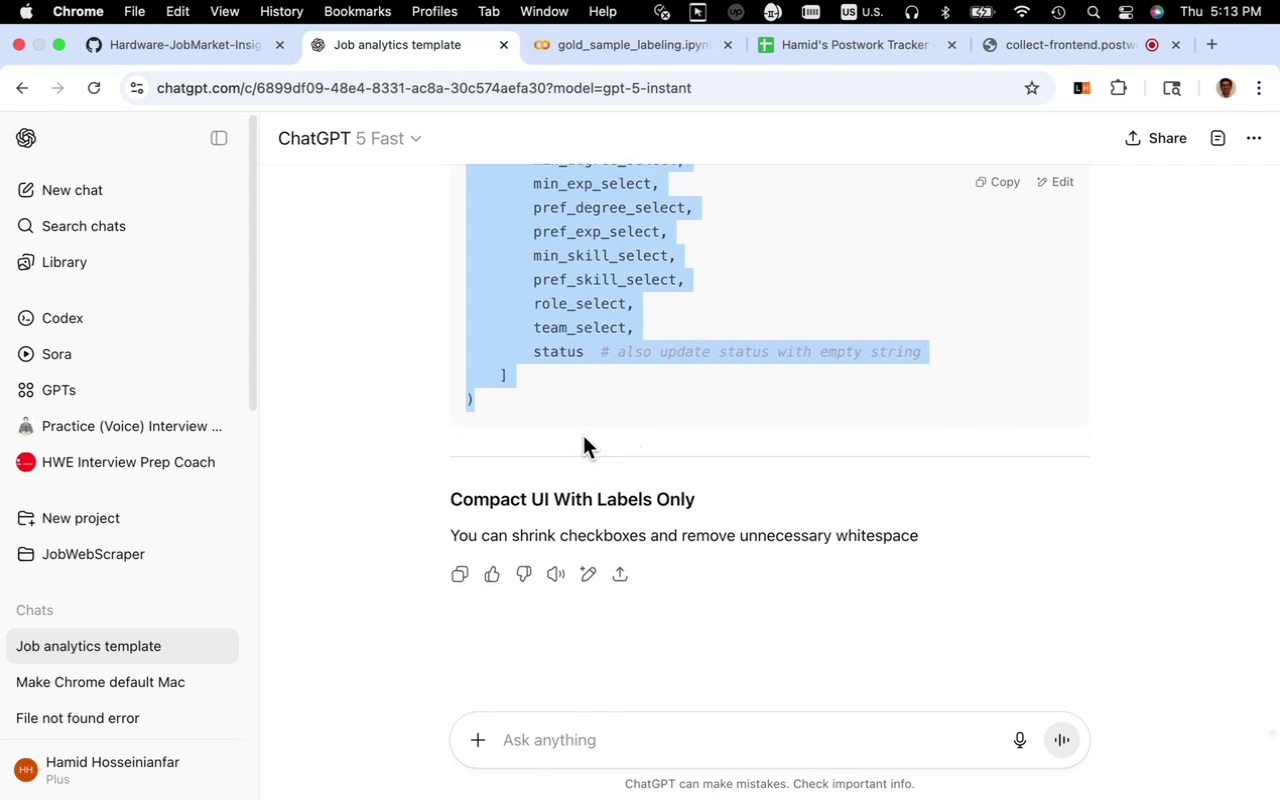 
scroll: coordinate [608, 382], scroll_direction: down, amount: 4.0
 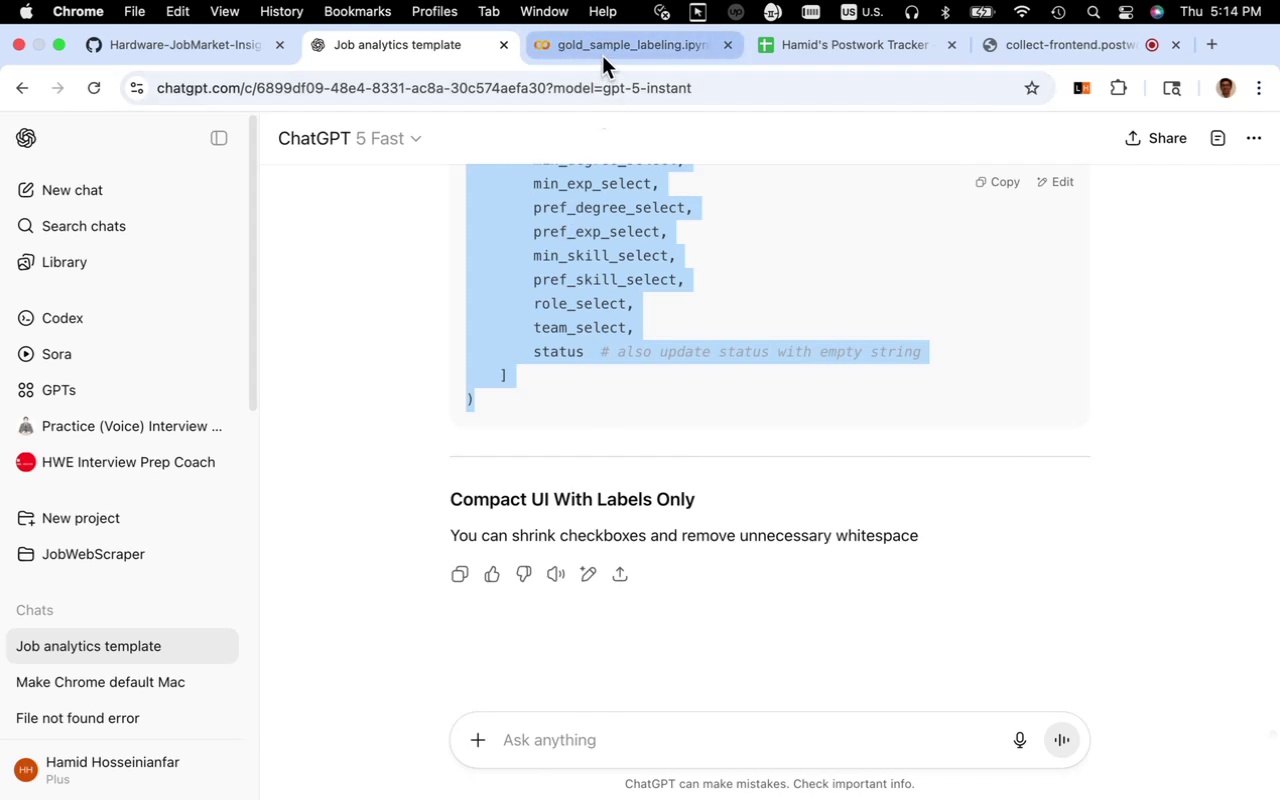 
wait(5.18)
 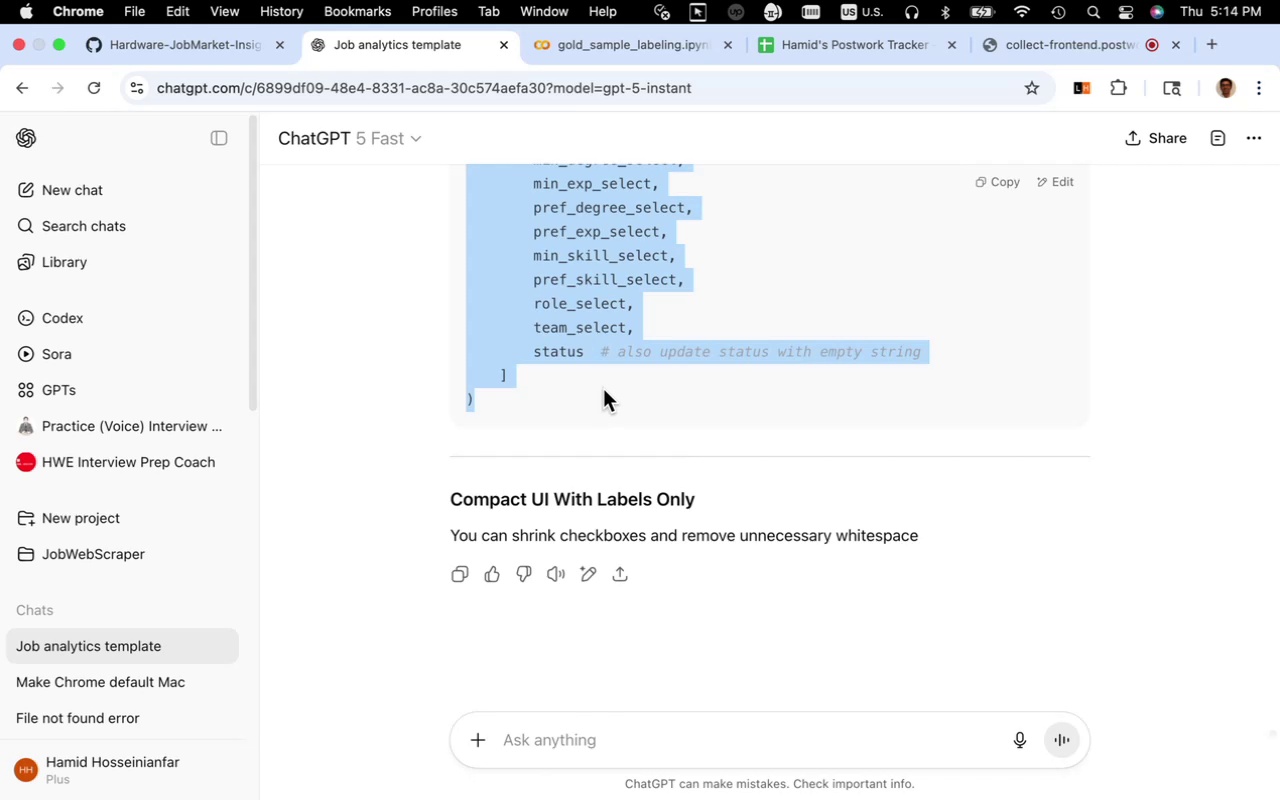 
left_click([602, 56])
 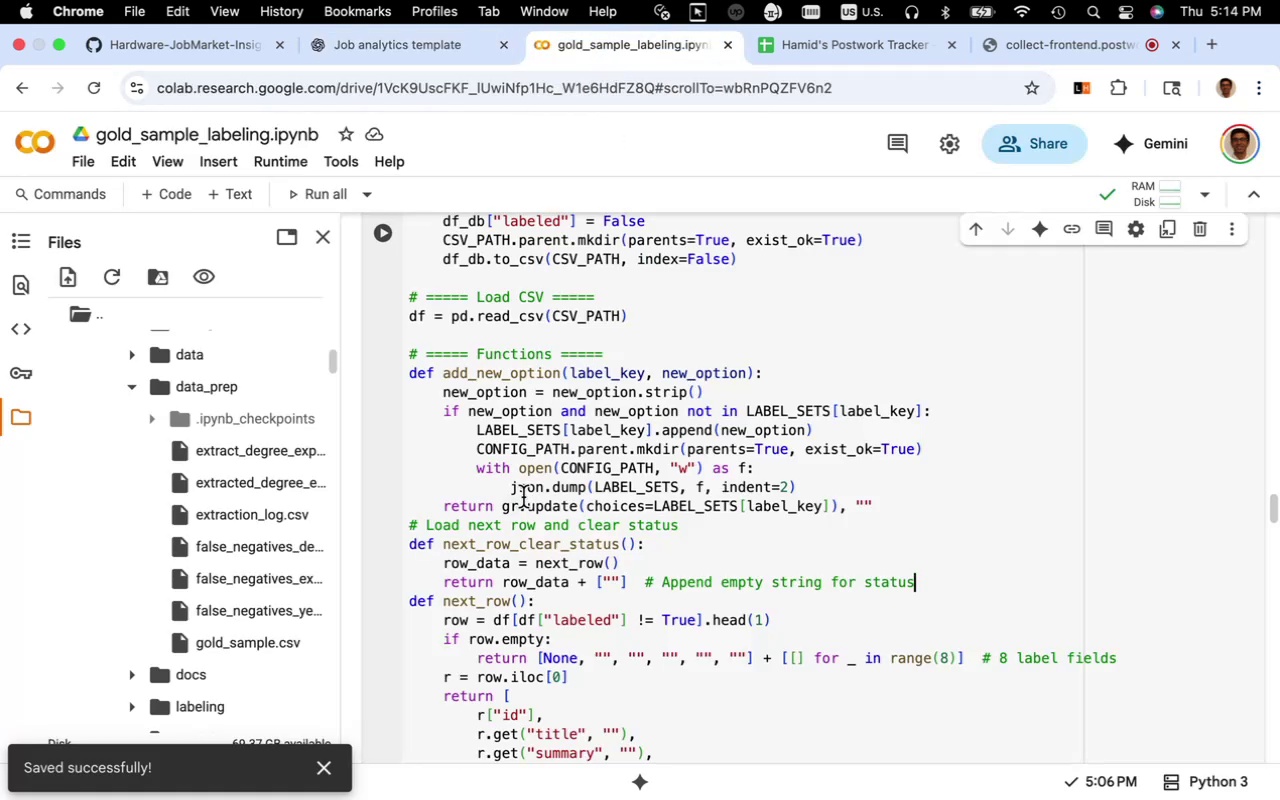 
scroll: coordinate [523, 497], scroll_direction: down, amount: 47.0
 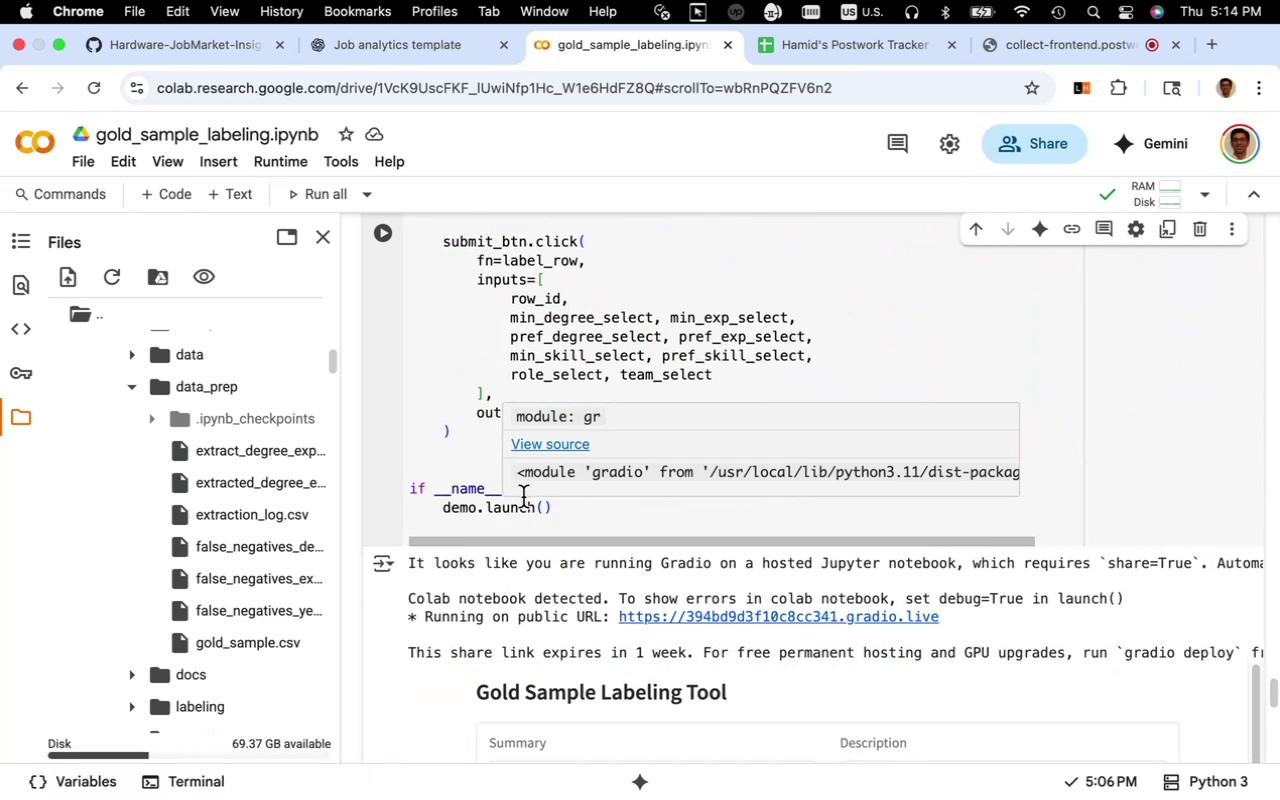 
scroll: coordinate [523, 497], scroll_direction: up, amount: 3.0
 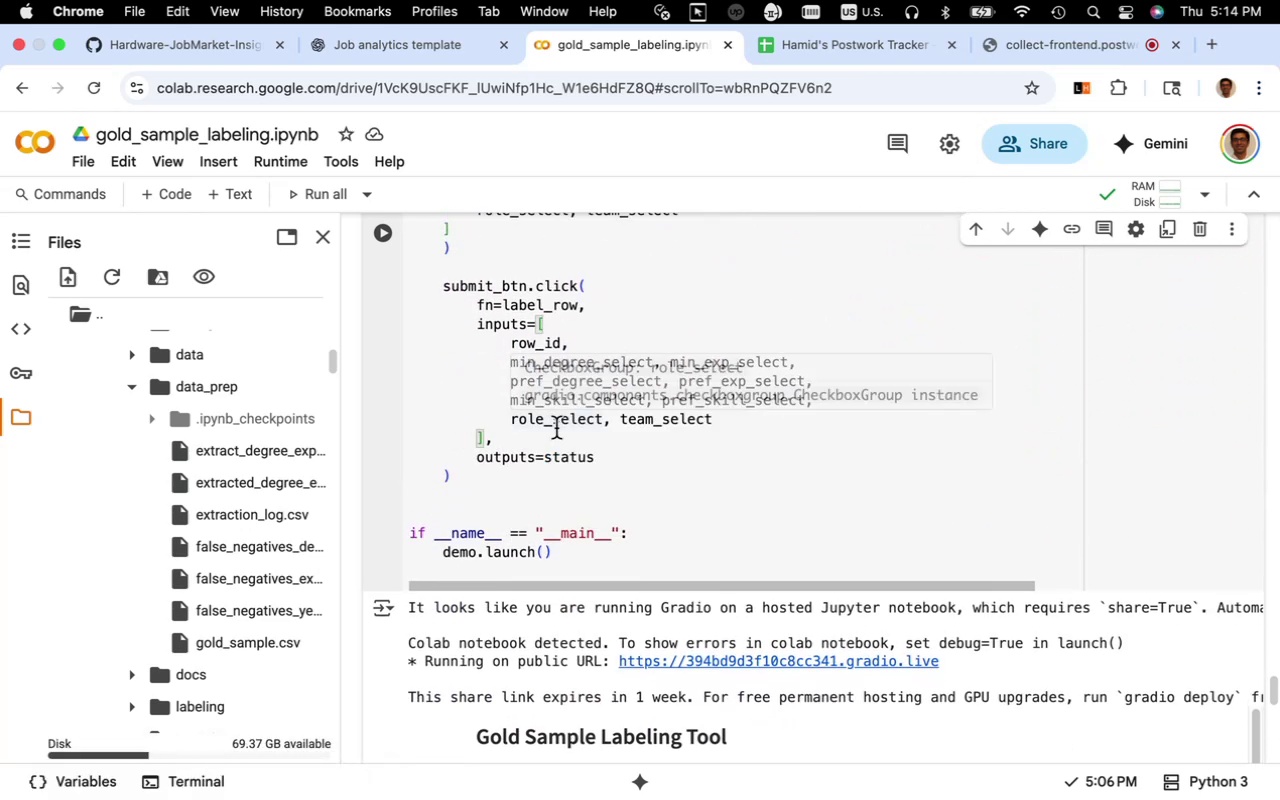 
wait(5.87)
 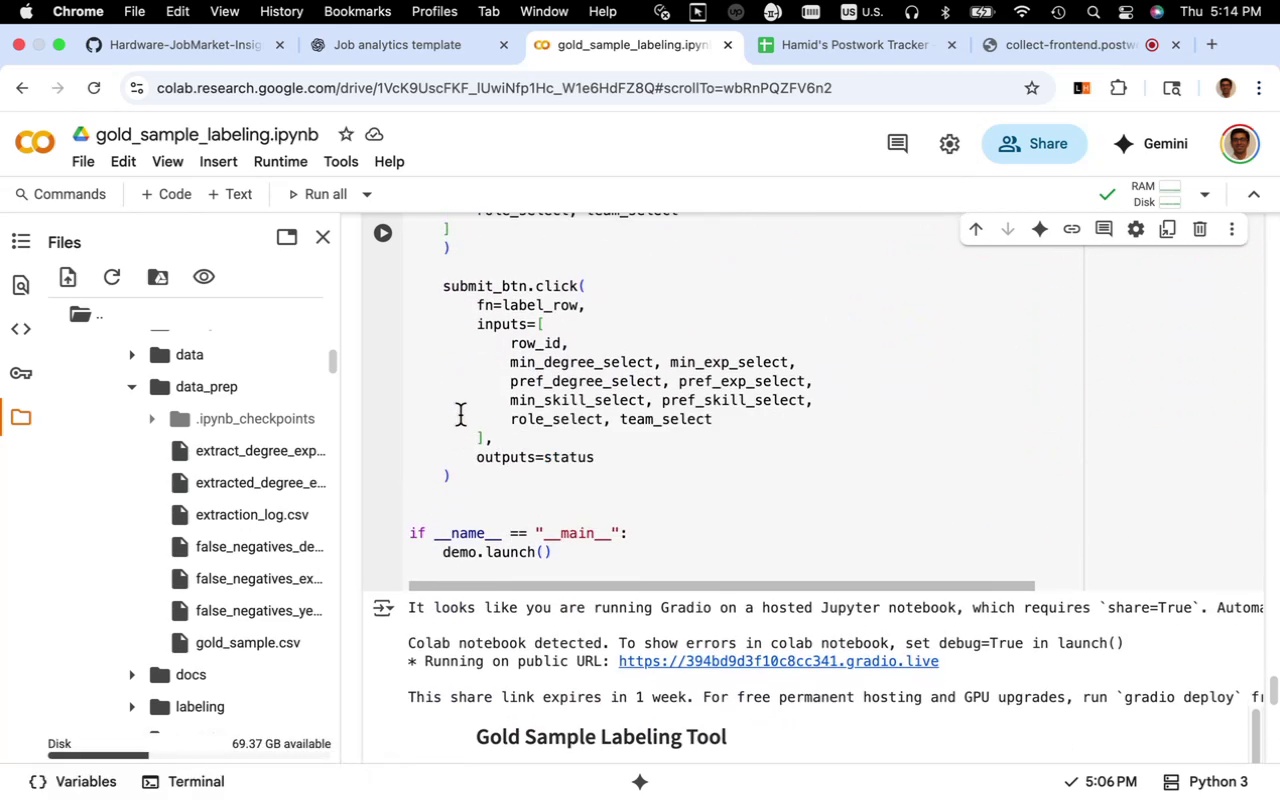 
scroll: coordinate [552, 432], scroll_direction: up, amount: 6.0
 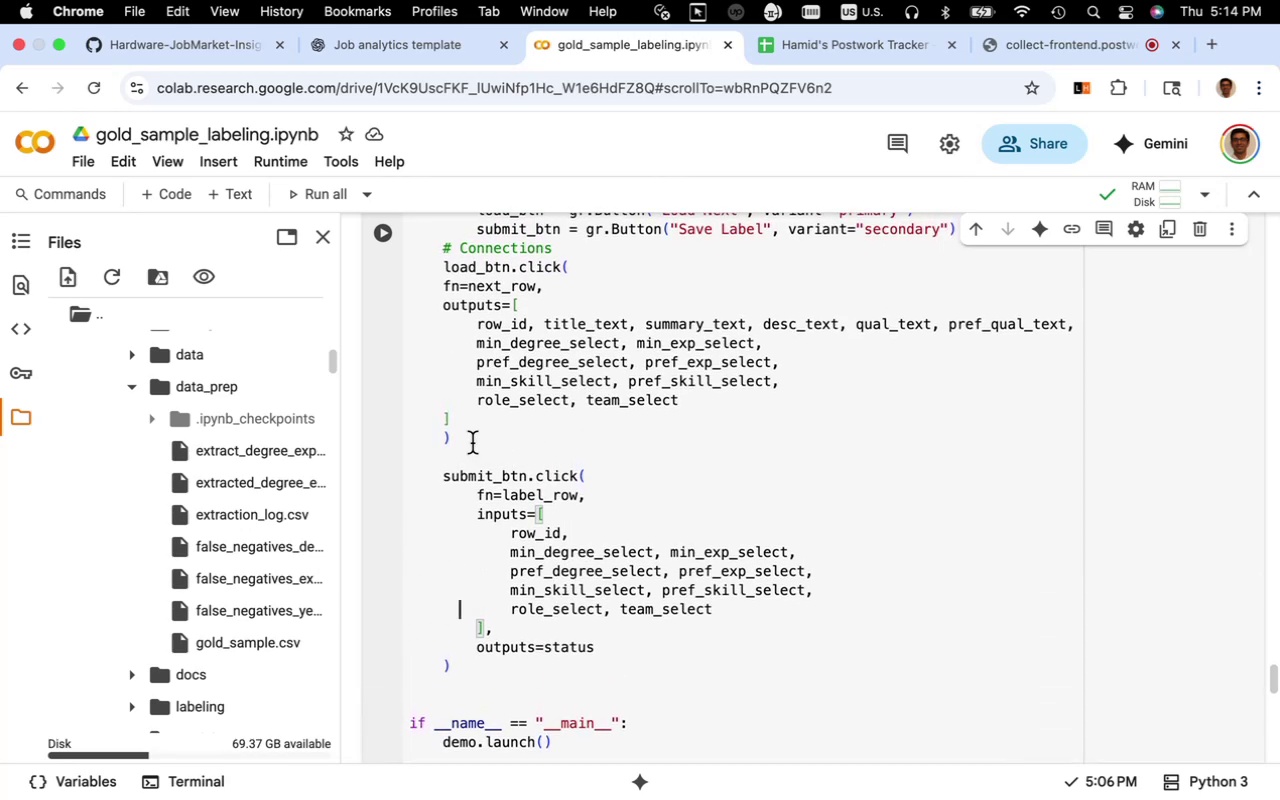 
left_click_drag(start_coordinate=[462, 436], to_coordinate=[363, 272])
 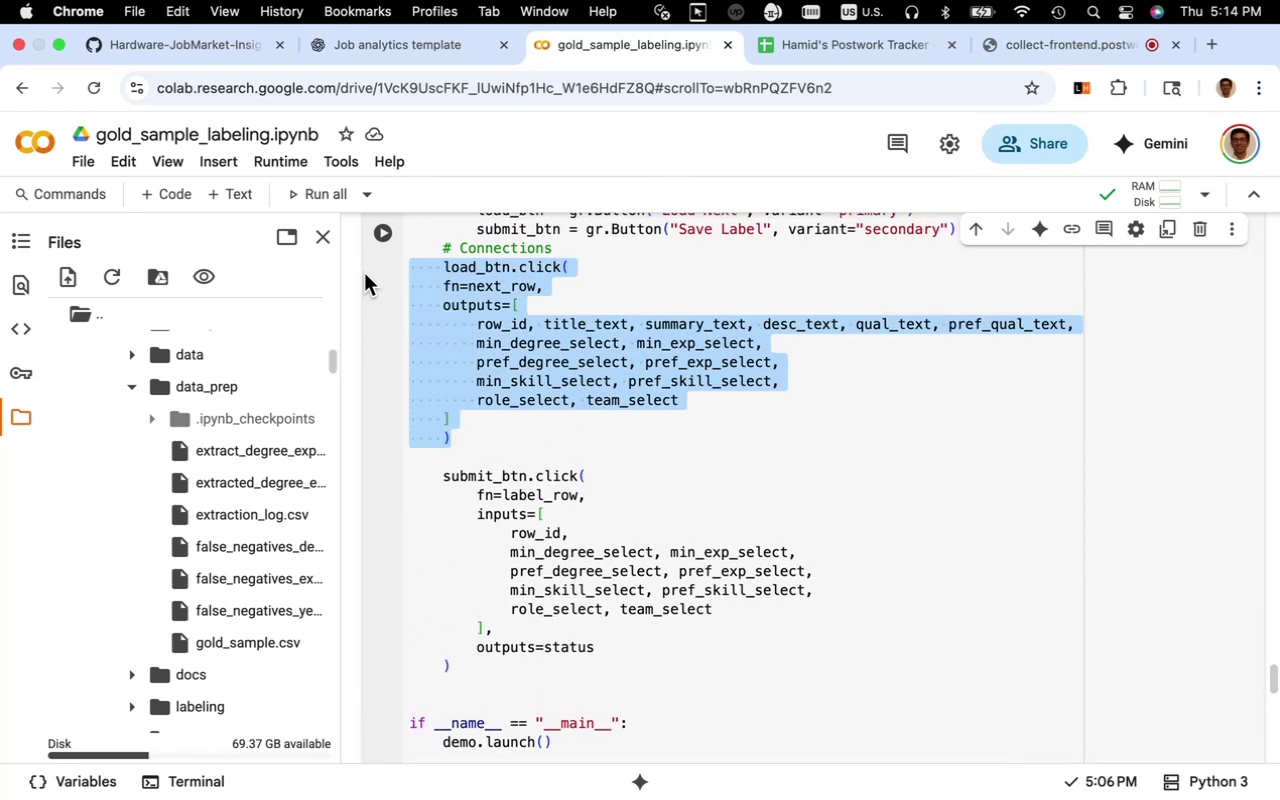 
key(Meta+V)
 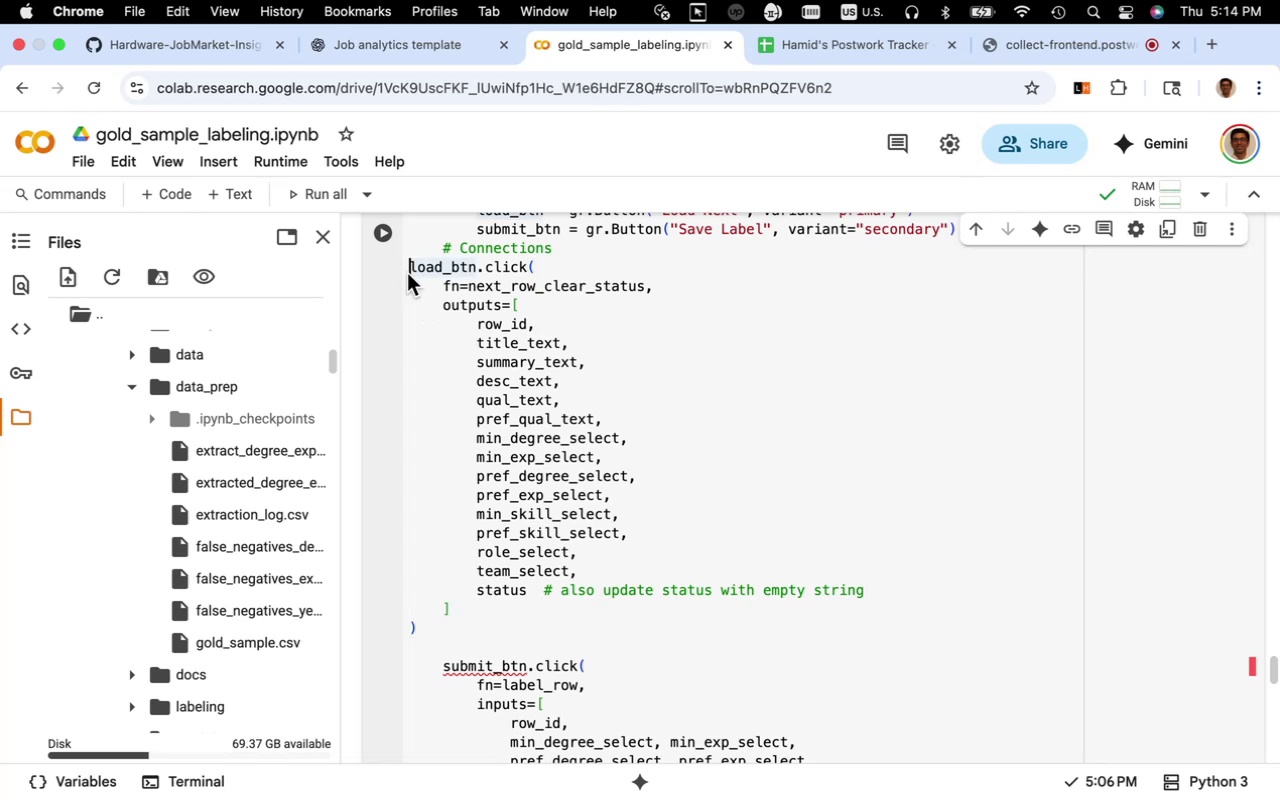 
left_click_drag(start_coordinate=[409, 269], to_coordinate=[418, 624])
 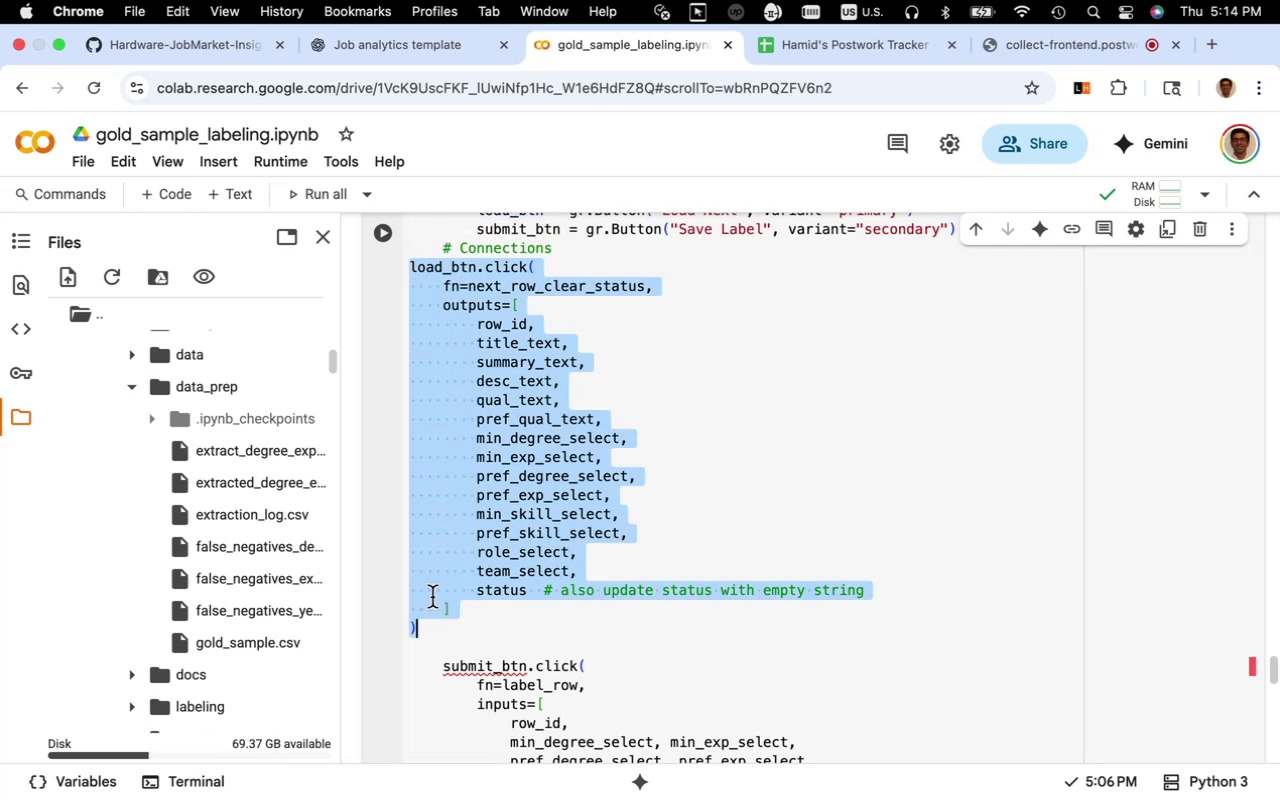 
key(Tab)
 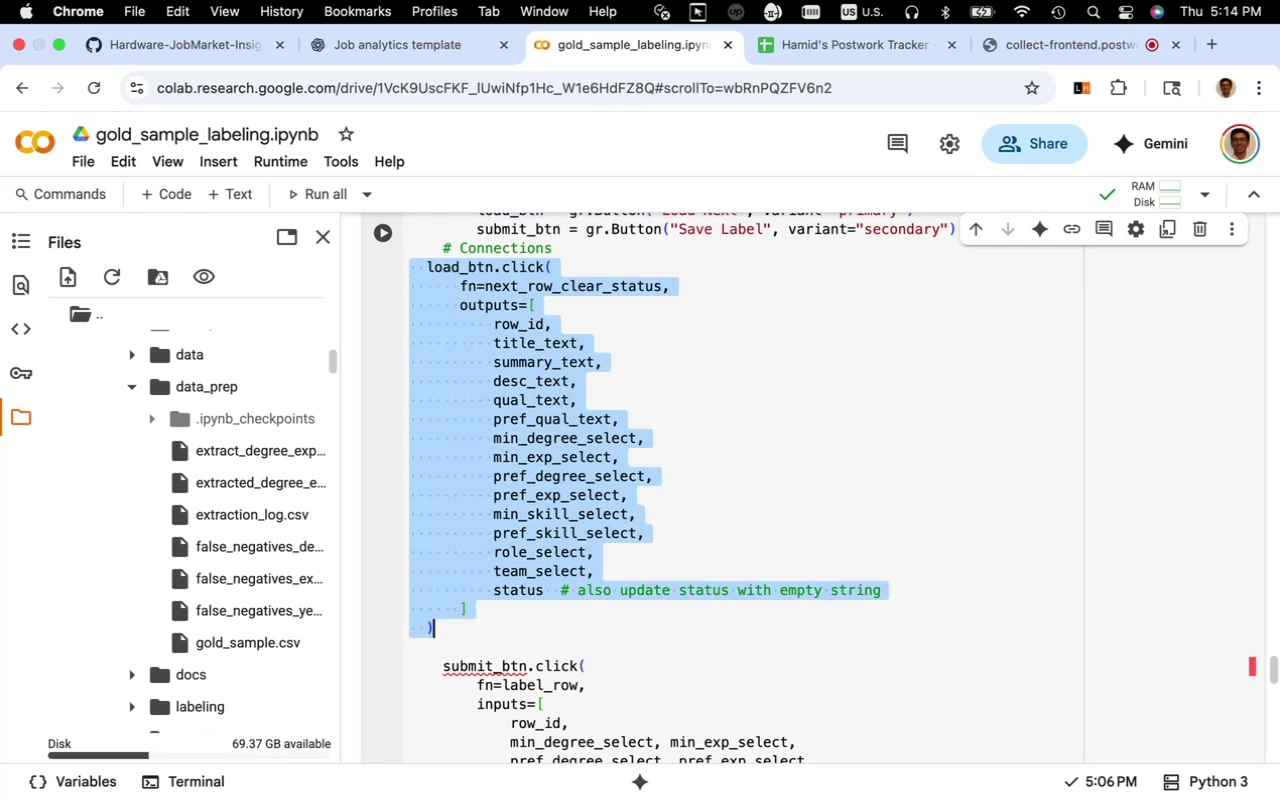 
key(Tab)
 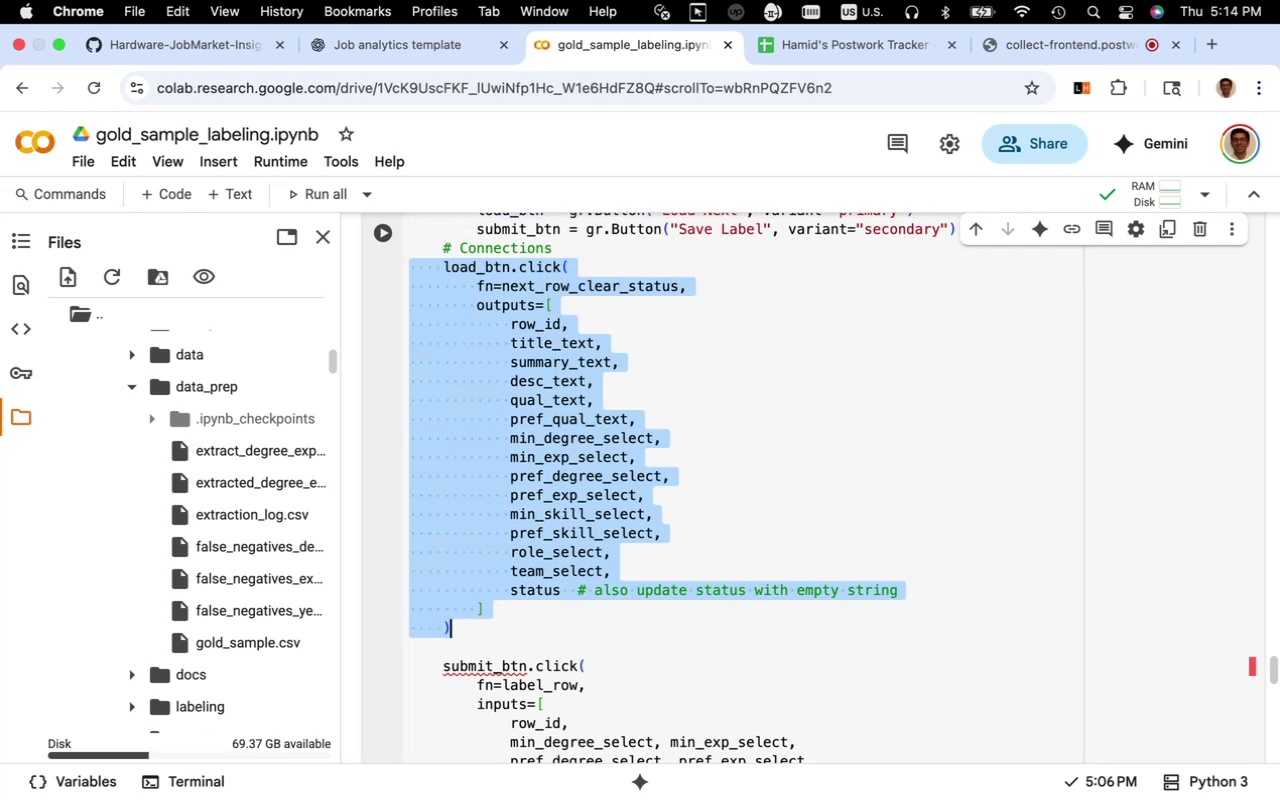 
key(Tab)
 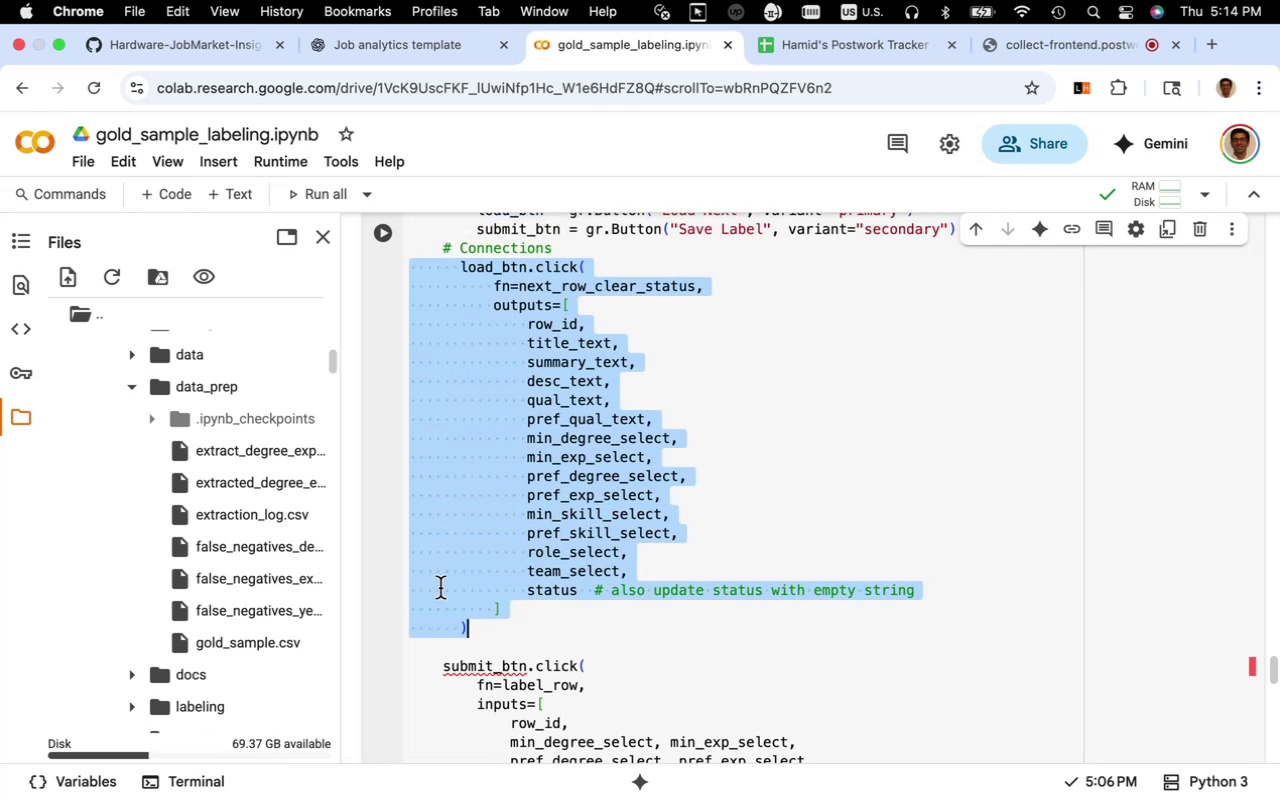 
key(Tab)
 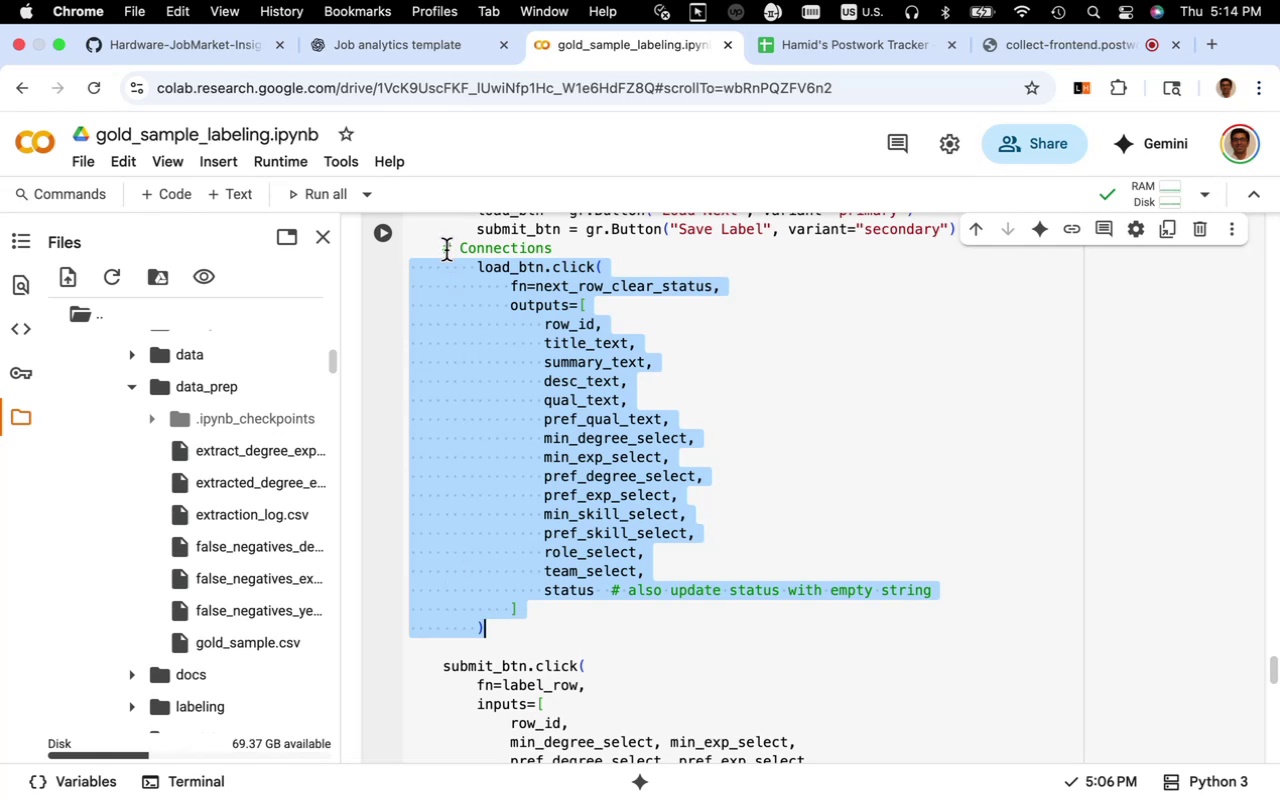 
left_click([442, 254])
 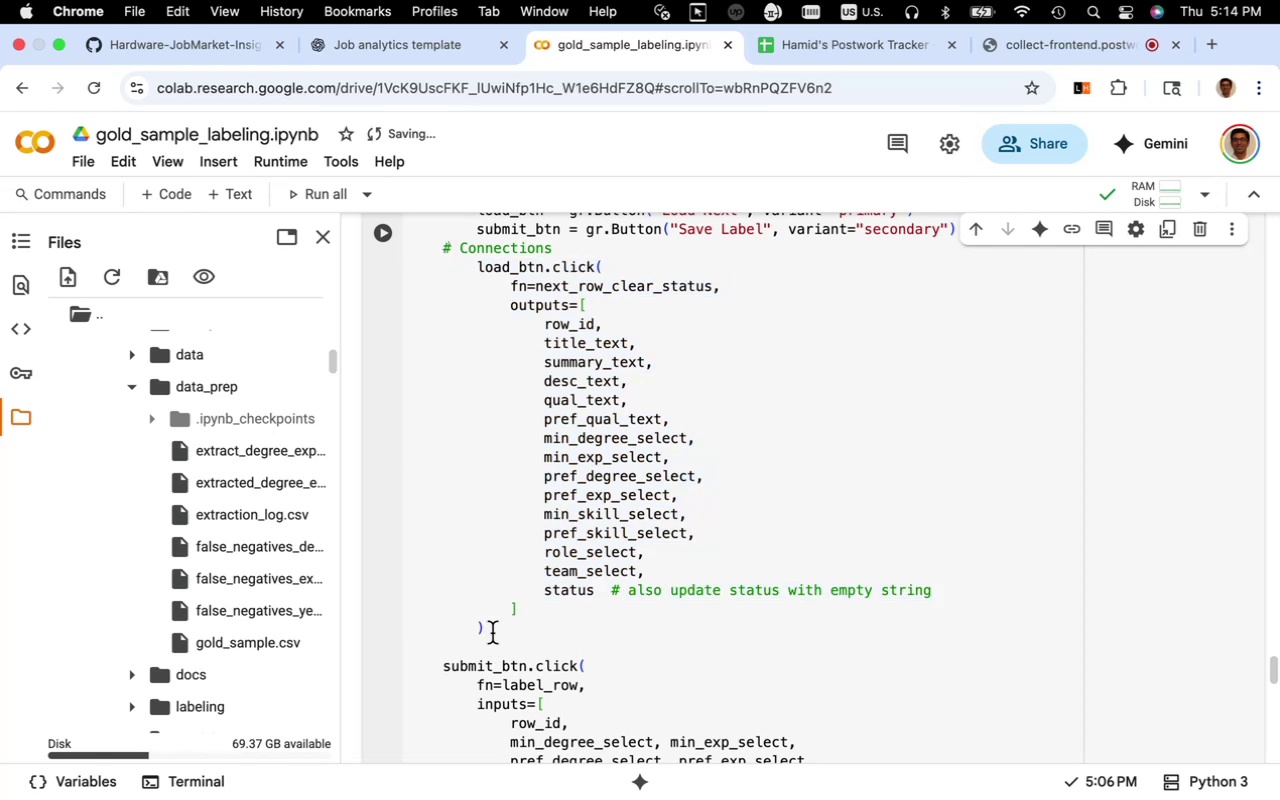 
left_click([492, 632])
 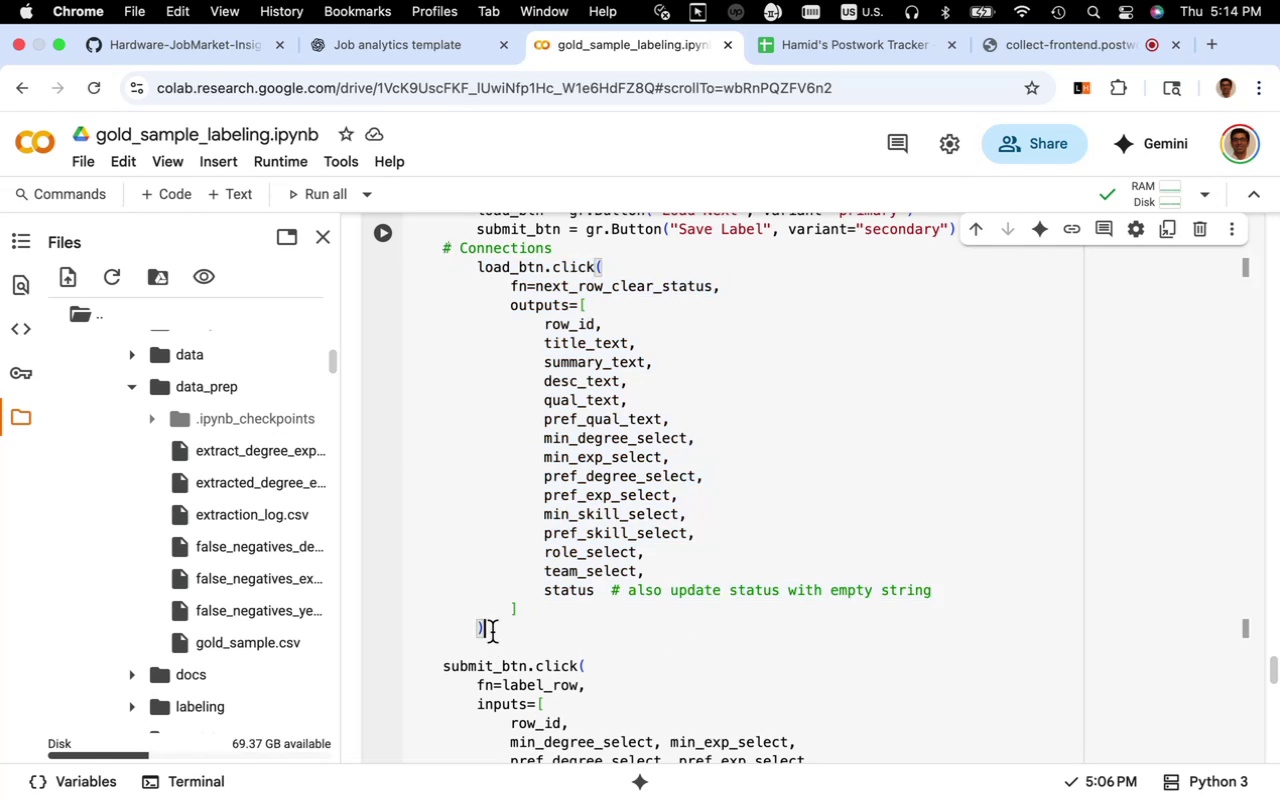 
key(Meta+Z)
 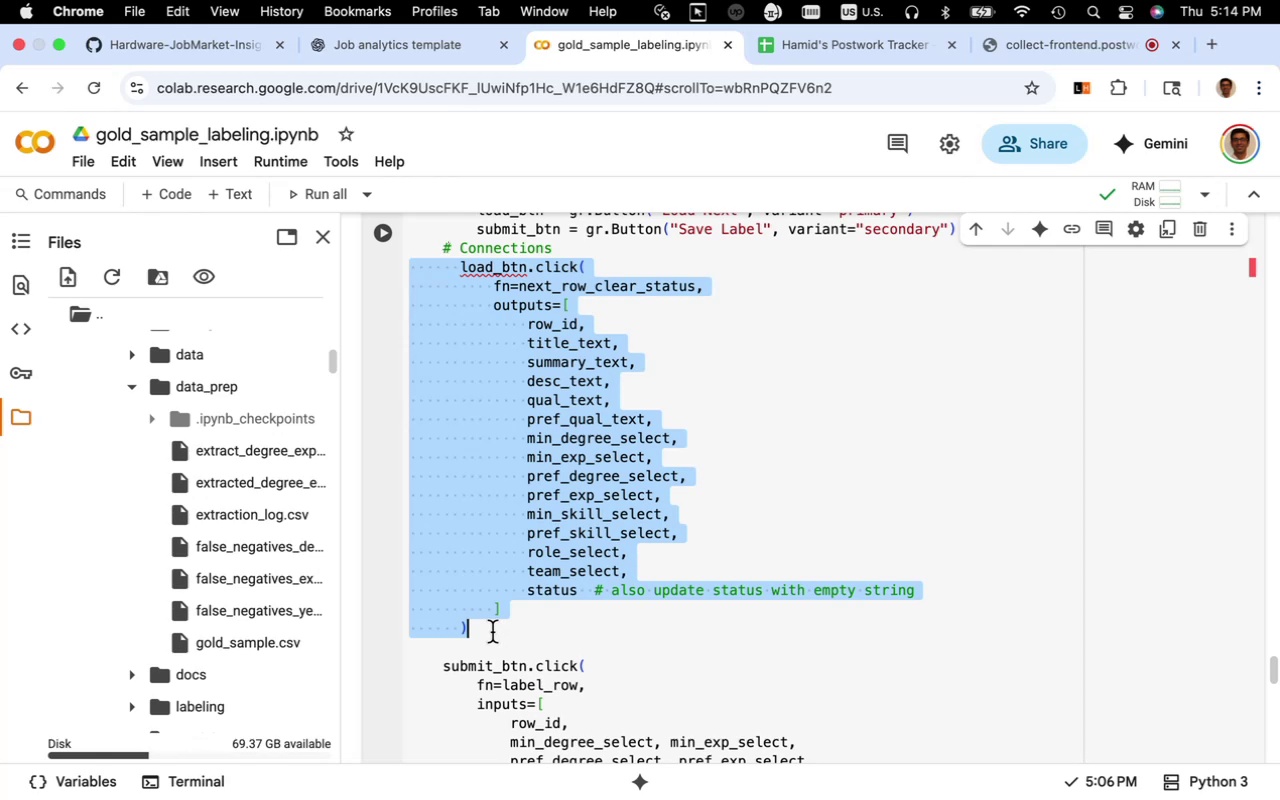 
key(Meta+Z)
 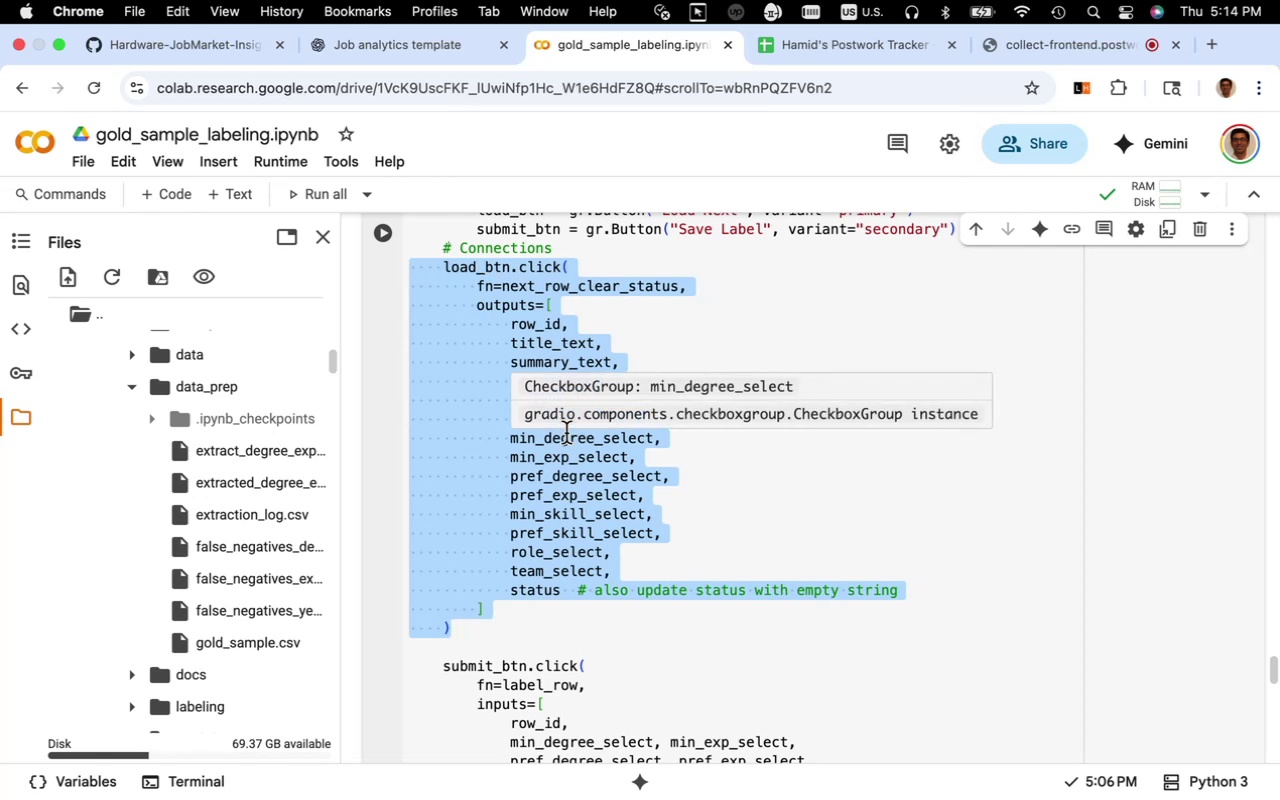 
scroll: coordinate [570, 536], scroll_direction: up, amount: 2.0
 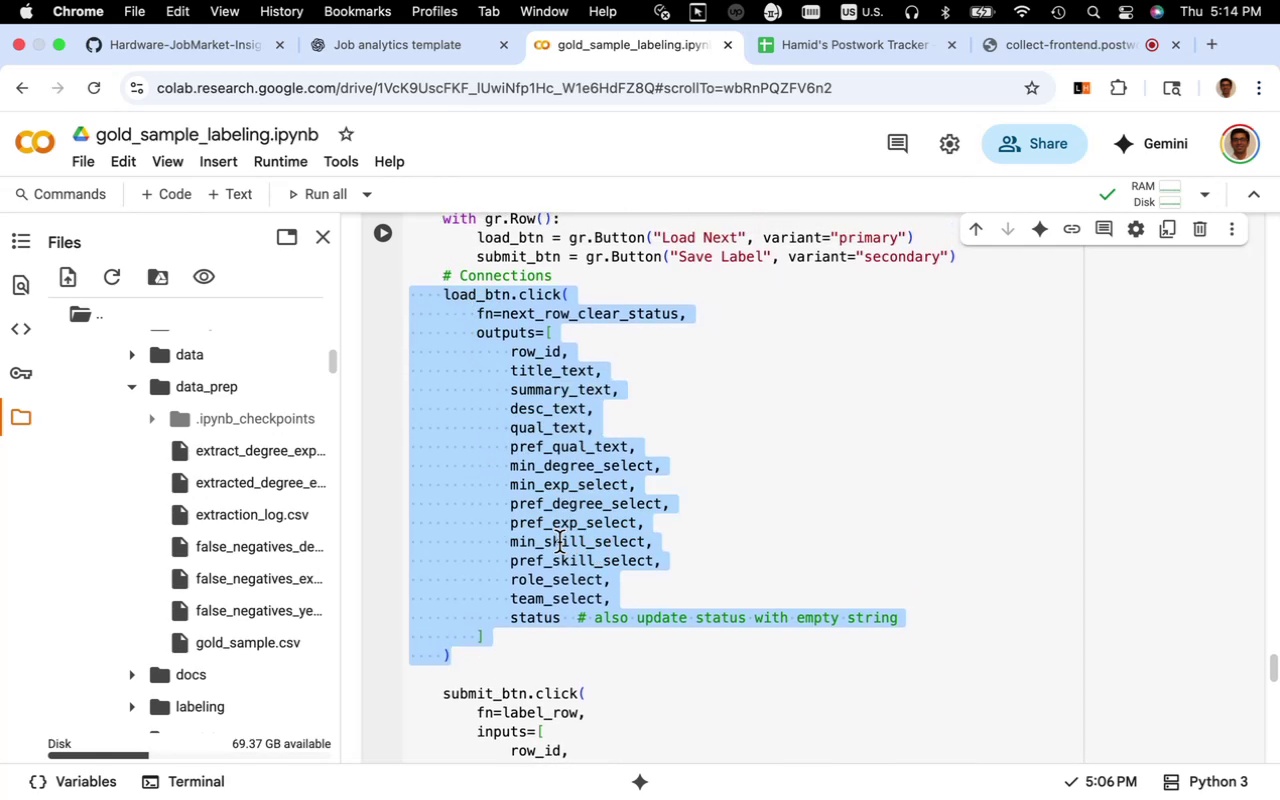 
scroll: coordinate [596, 595], scroll_direction: down, amount: 6.0
 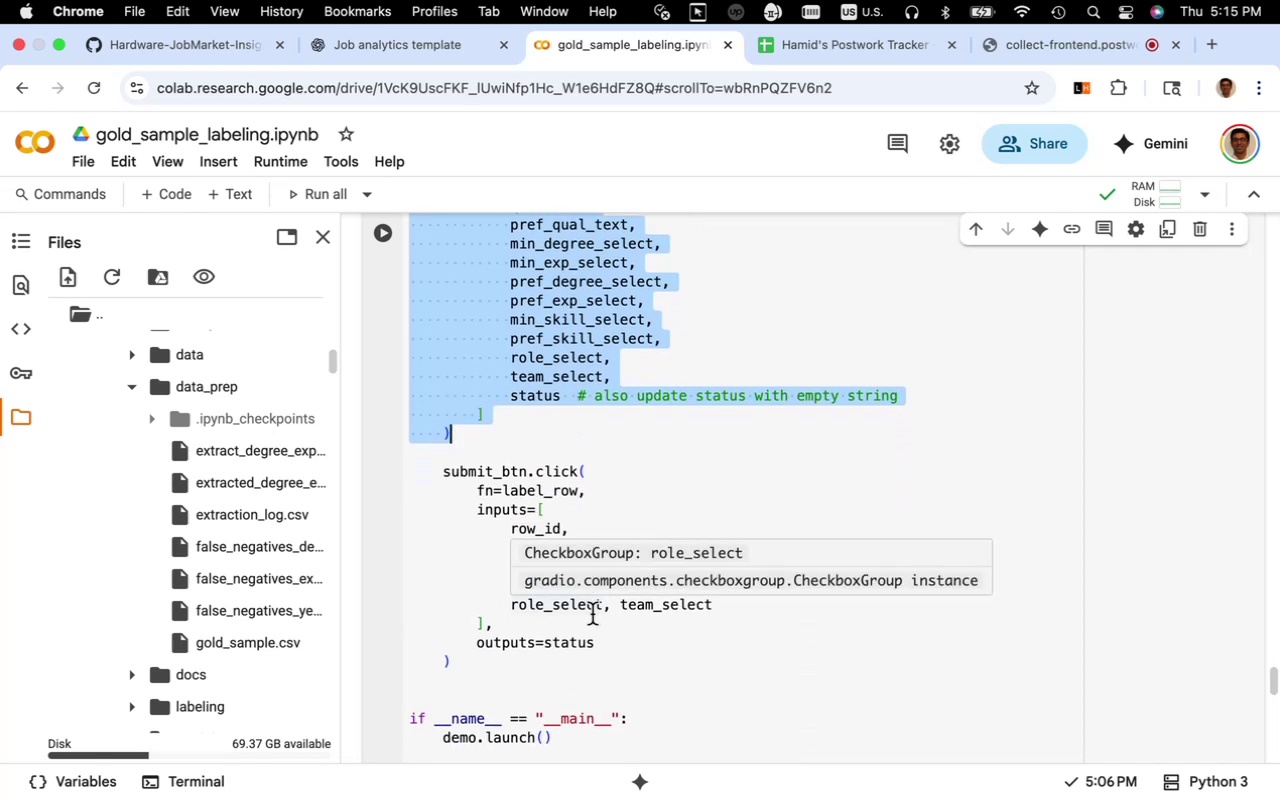 
wait(10.44)
 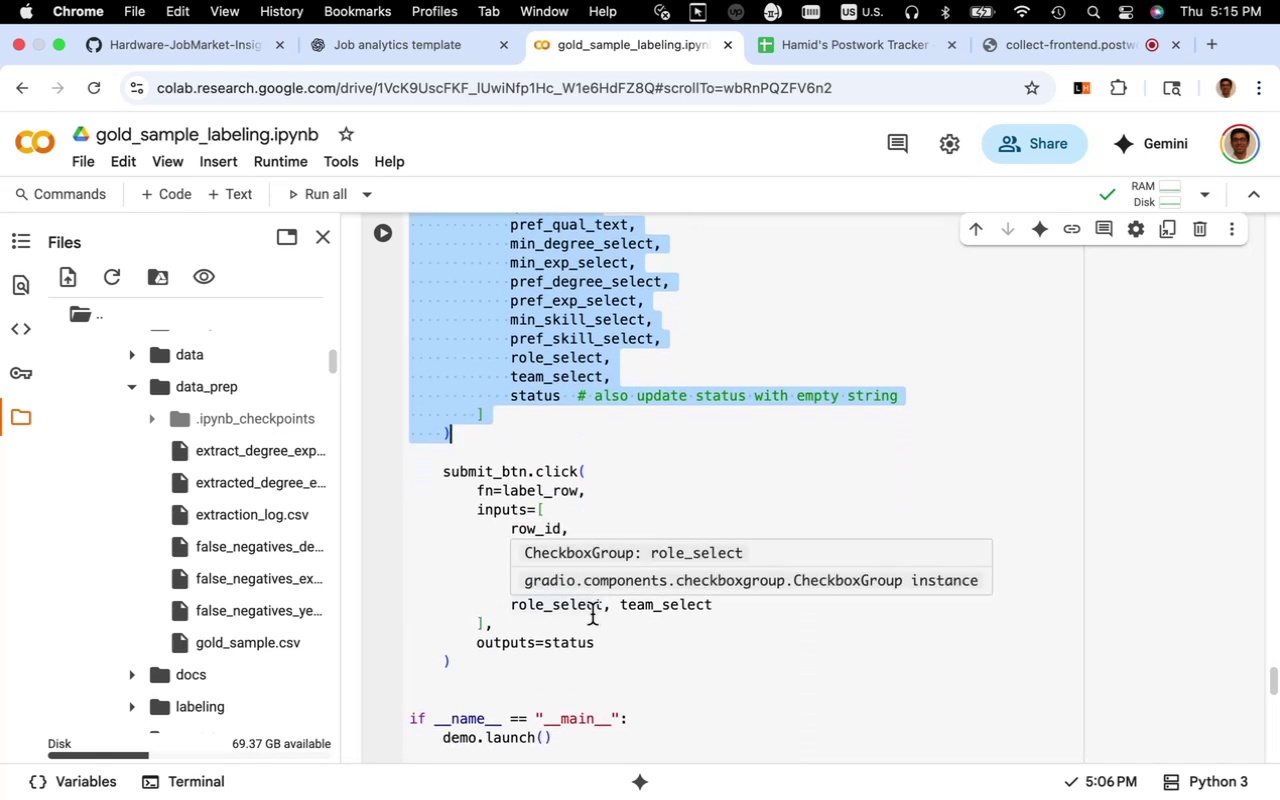 
scroll: coordinate [639, 560], scroll_direction: down, amount: 5.0
 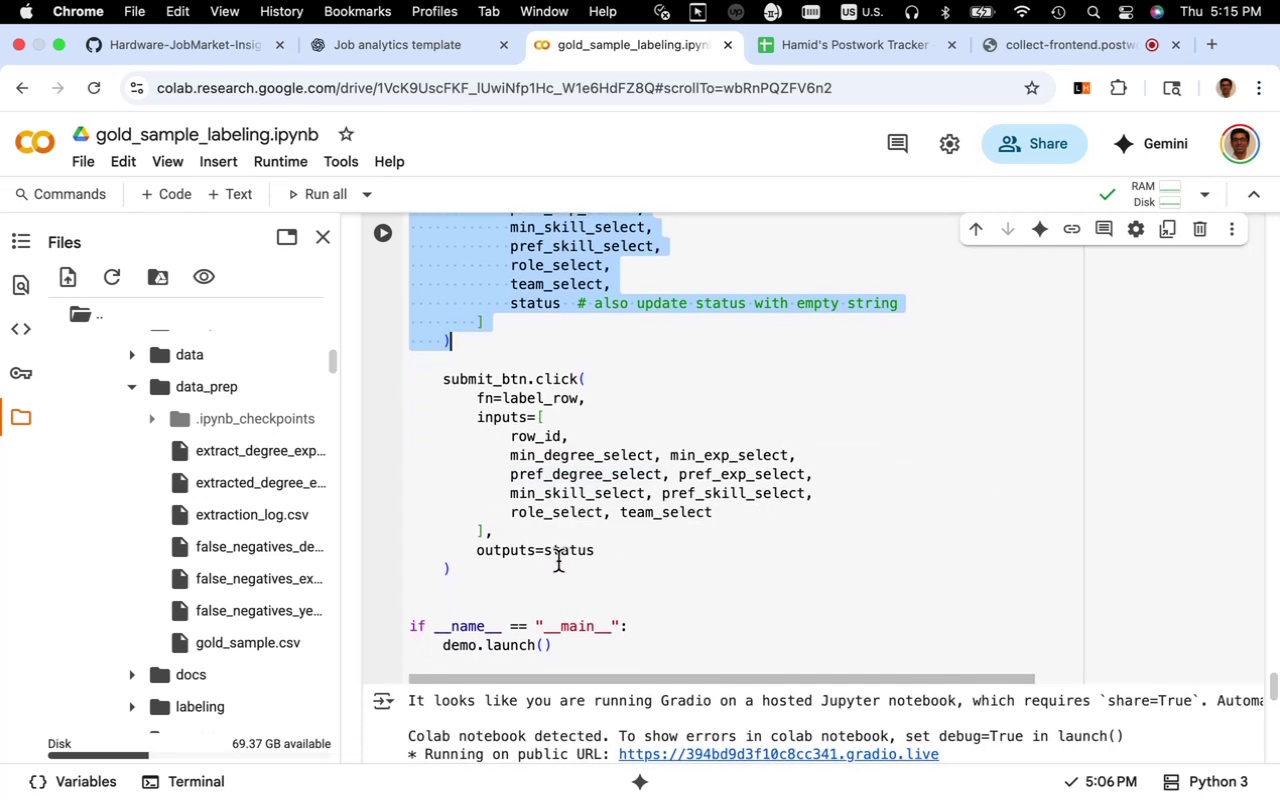 
wait(5.25)
 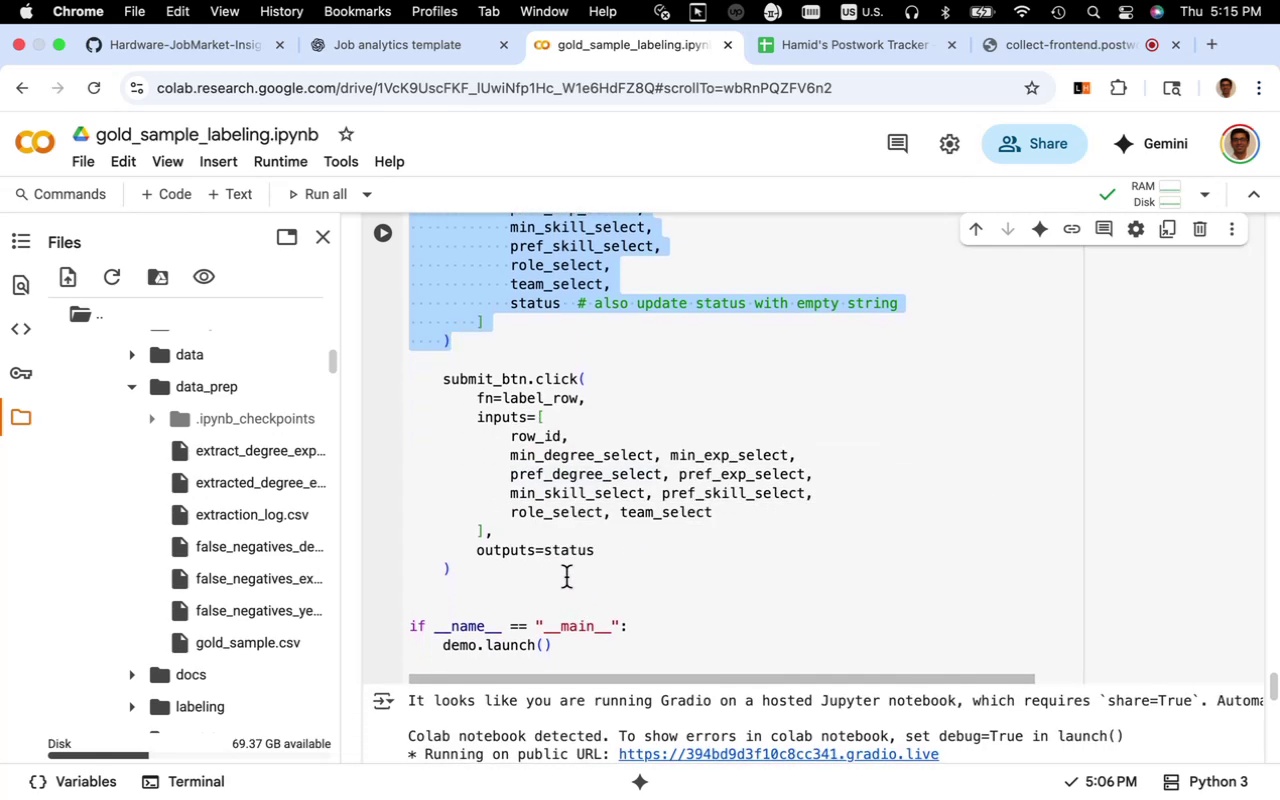 
key(Meta+S)
 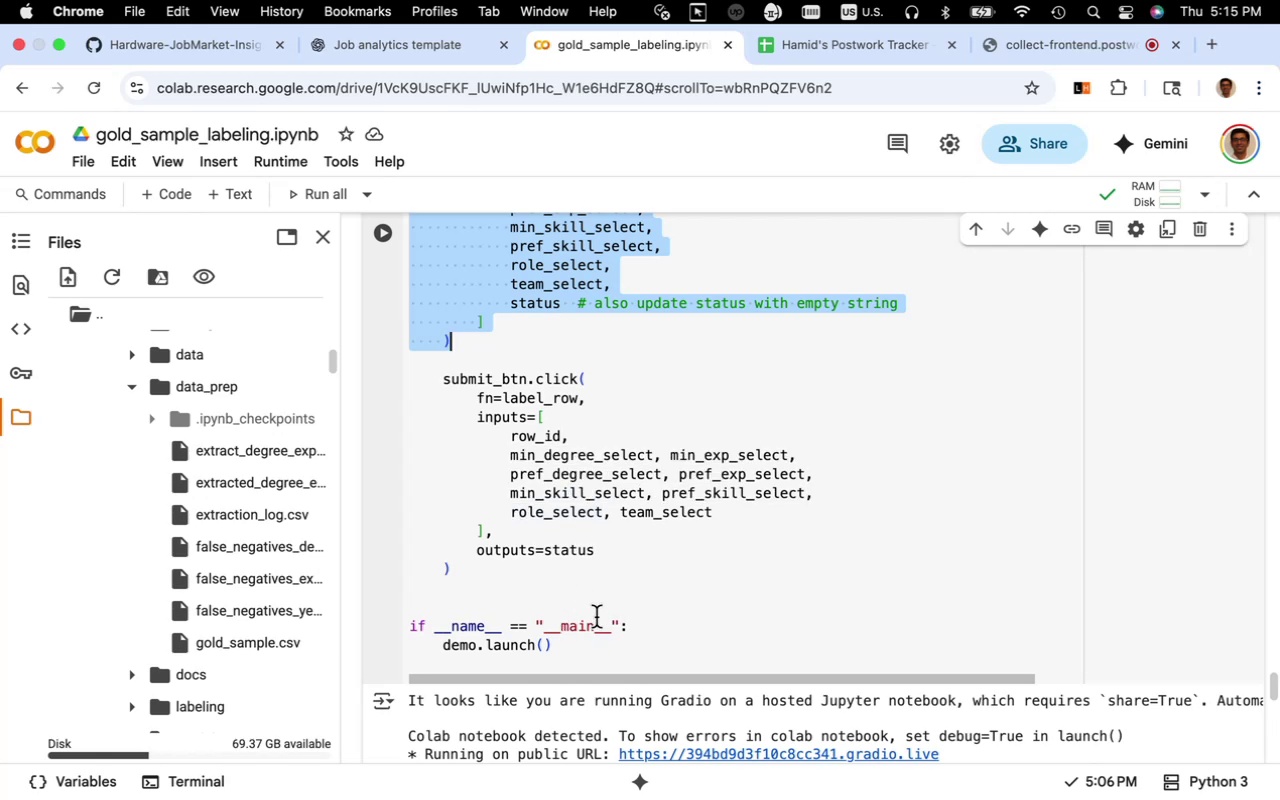 
wait(32.51)
 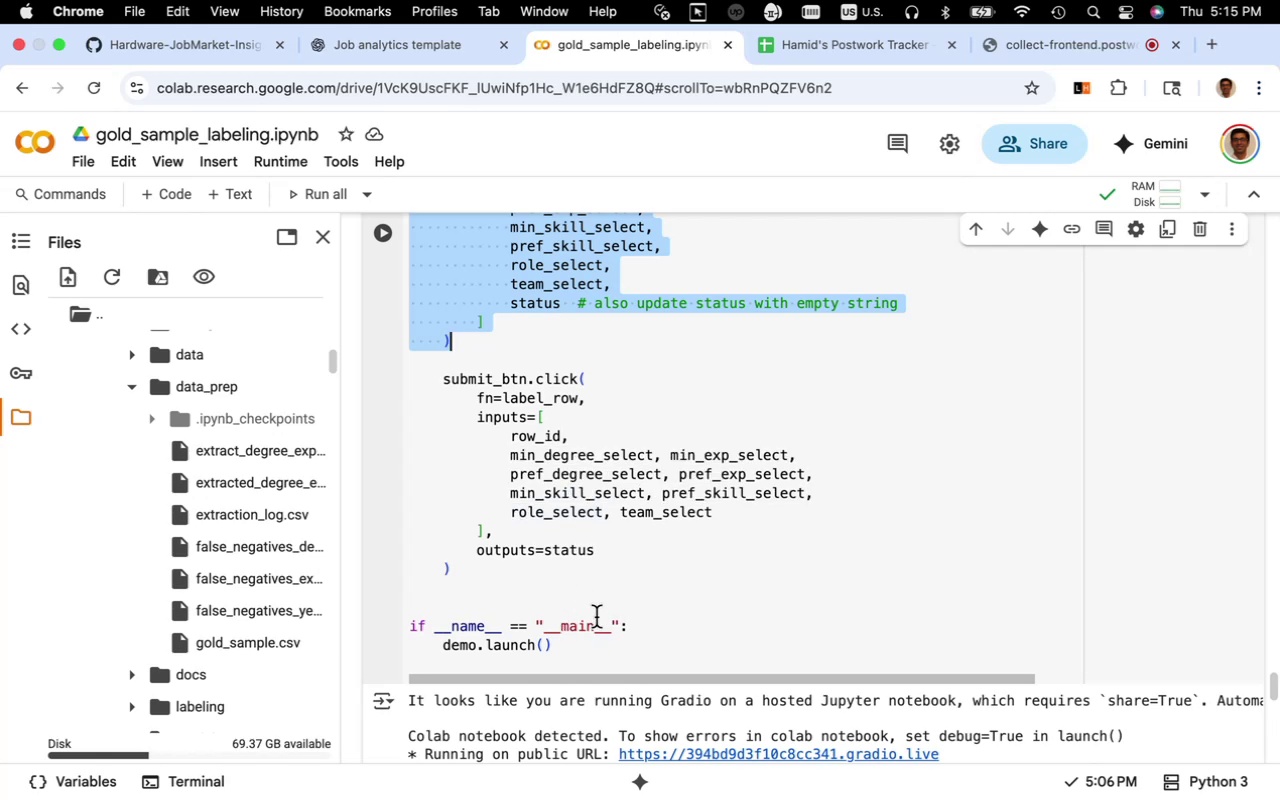 
scroll: coordinate [568, 573], scroll_direction: up, amount: 5.0
 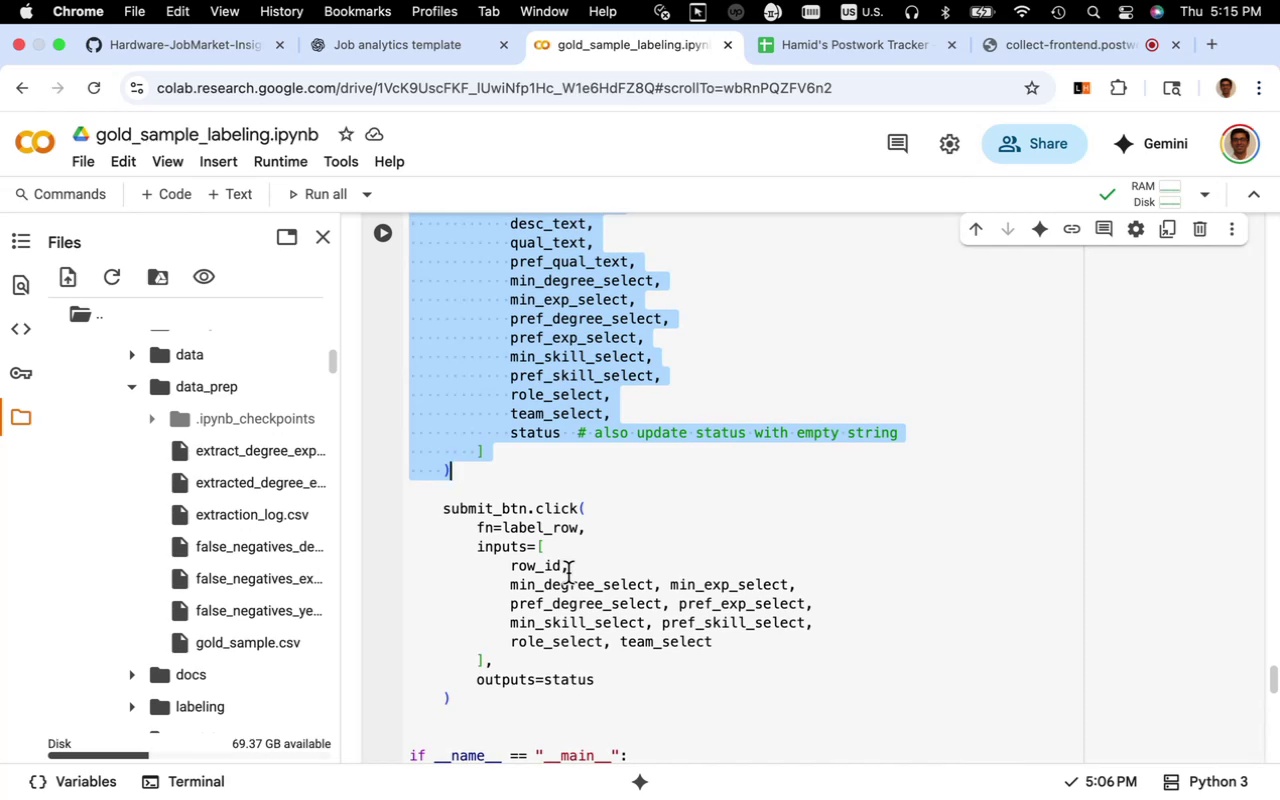 
wait(7.61)
 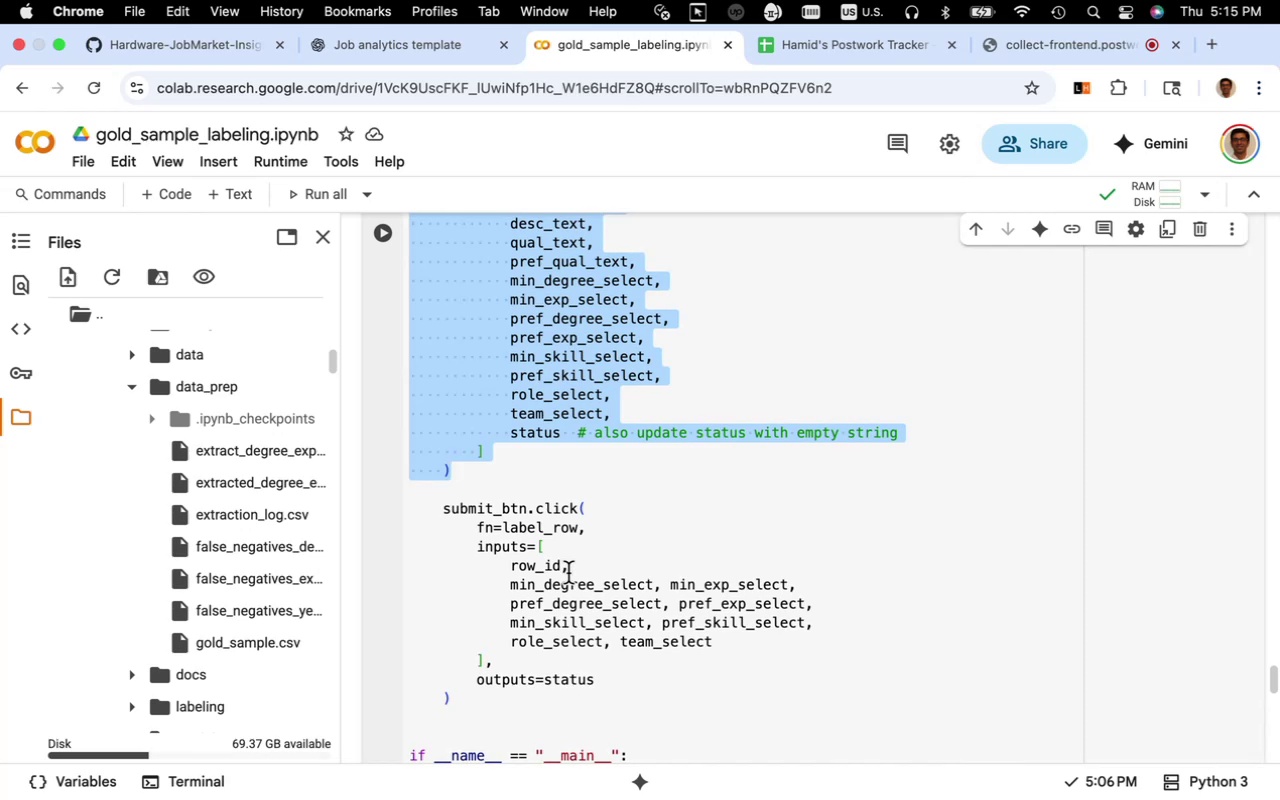 
scroll: coordinate [562, 584], scroll_direction: up, amount: 14.0
 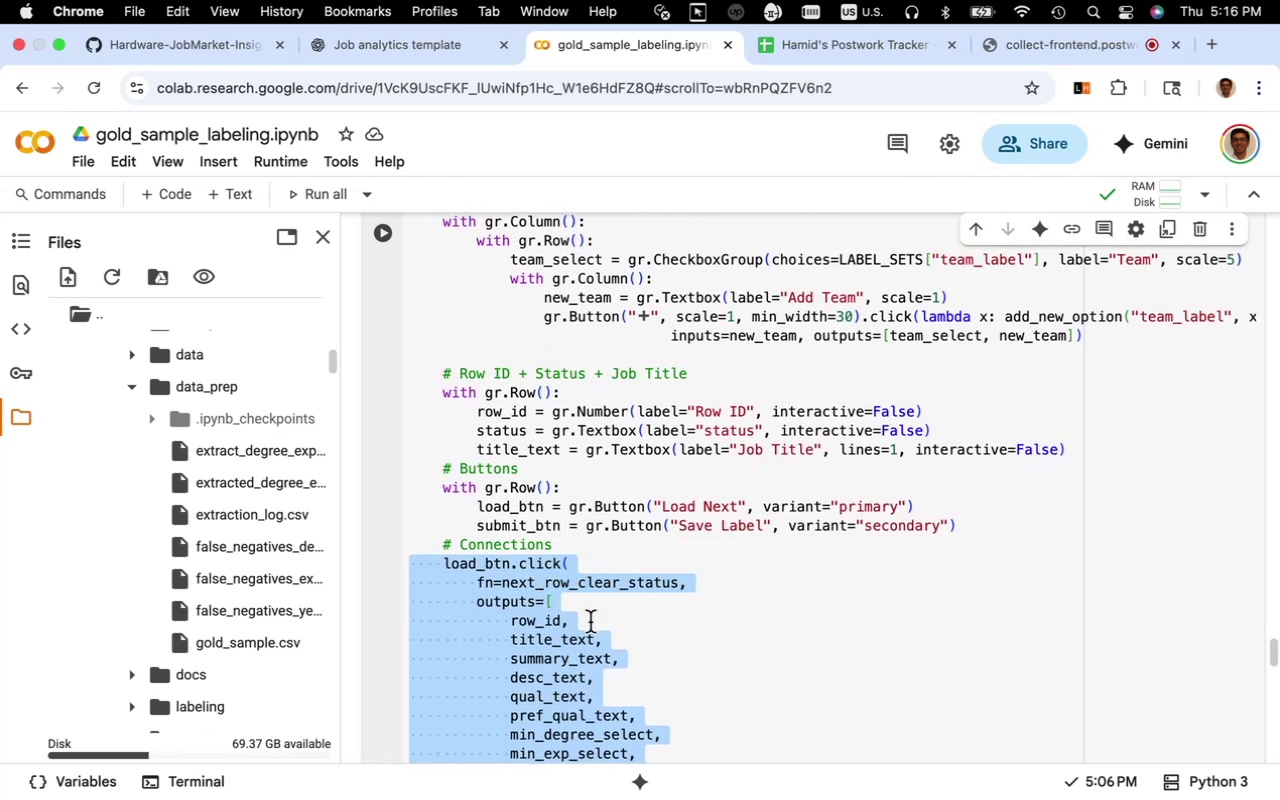 
wait(9.33)
 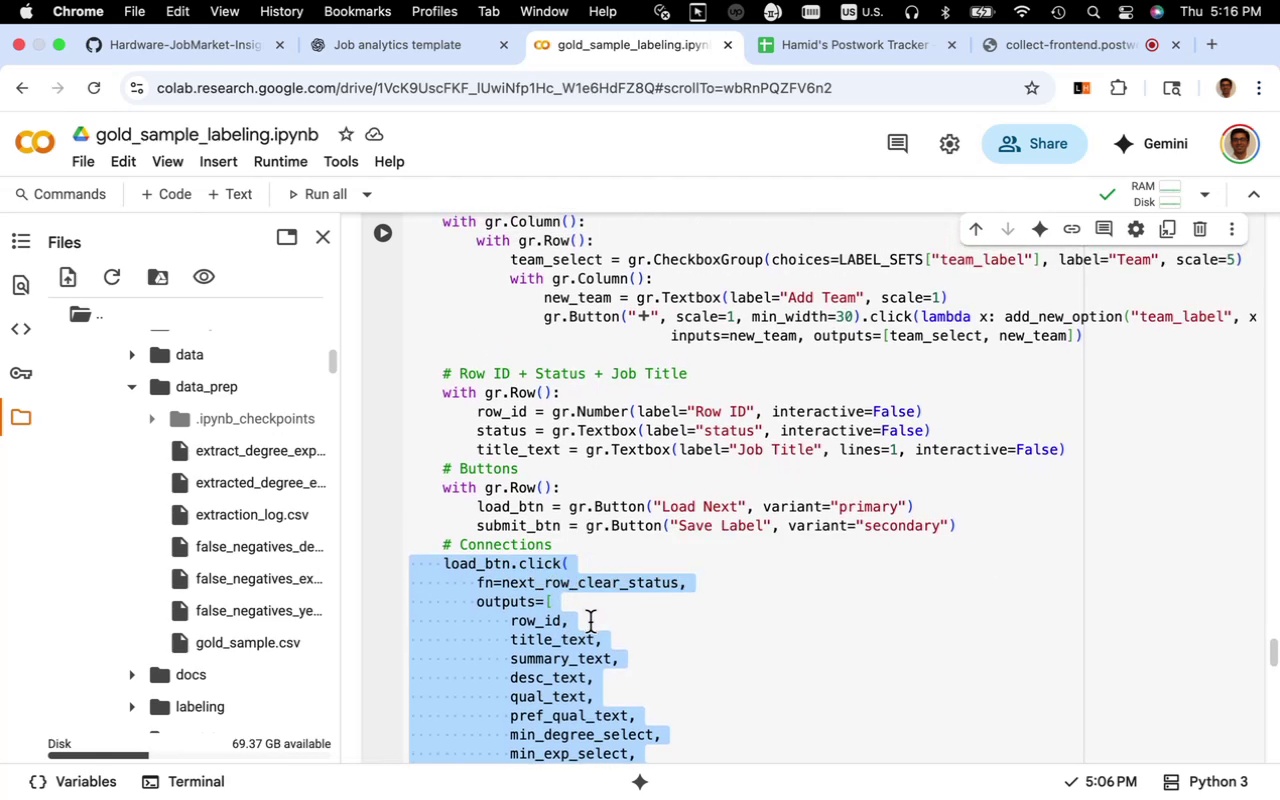 
mouse_move([566, 527])
 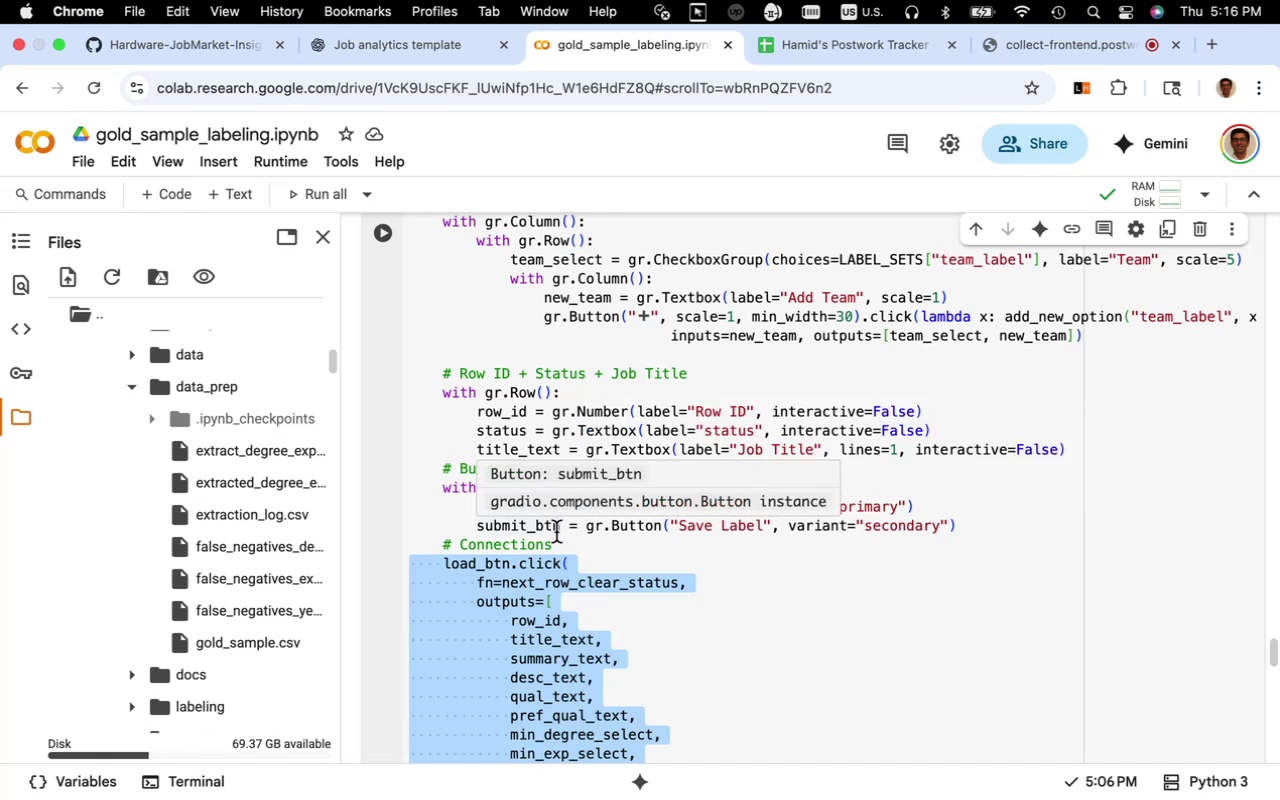 
scroll: coordinate [556, 532], scroll_direction: up, amount: 5.0
 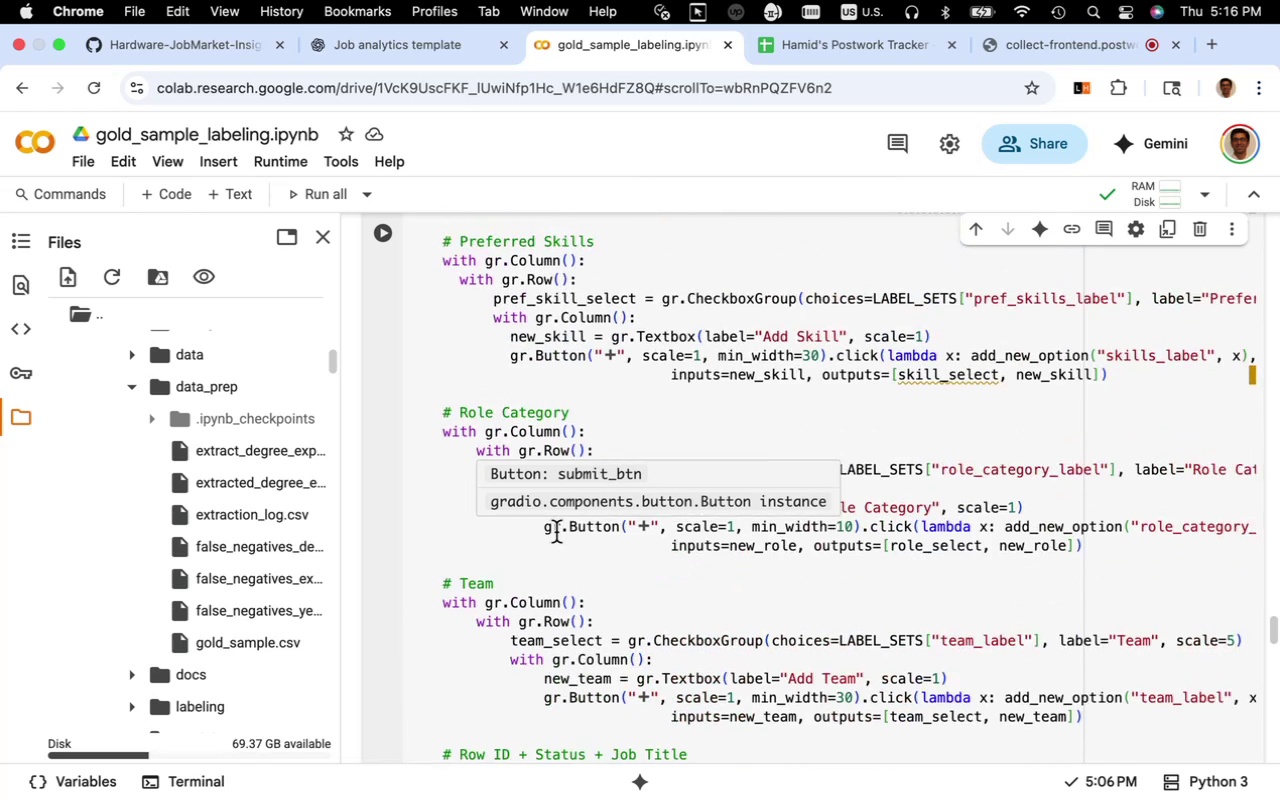 
scroll: coordinate [556, 532], scroll_direction: down, amount: 5.0
 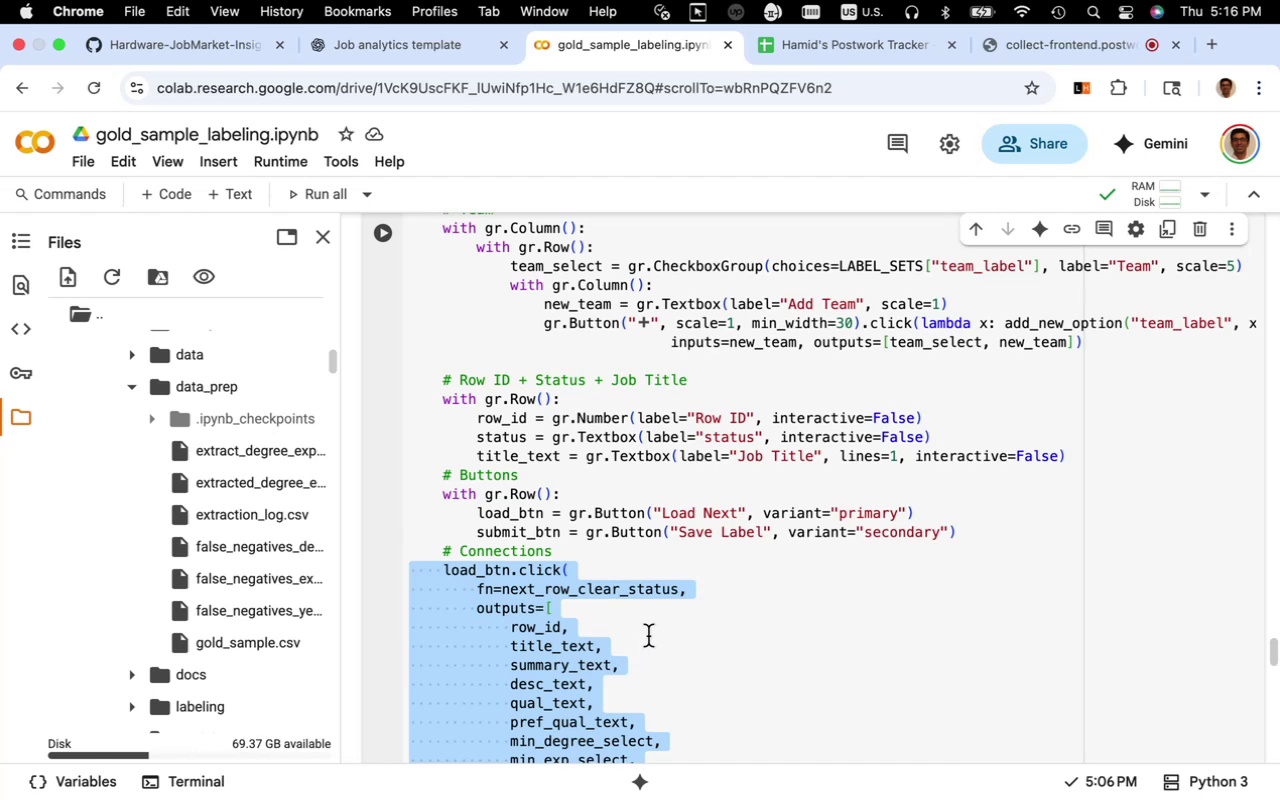 
wait(23.4)
 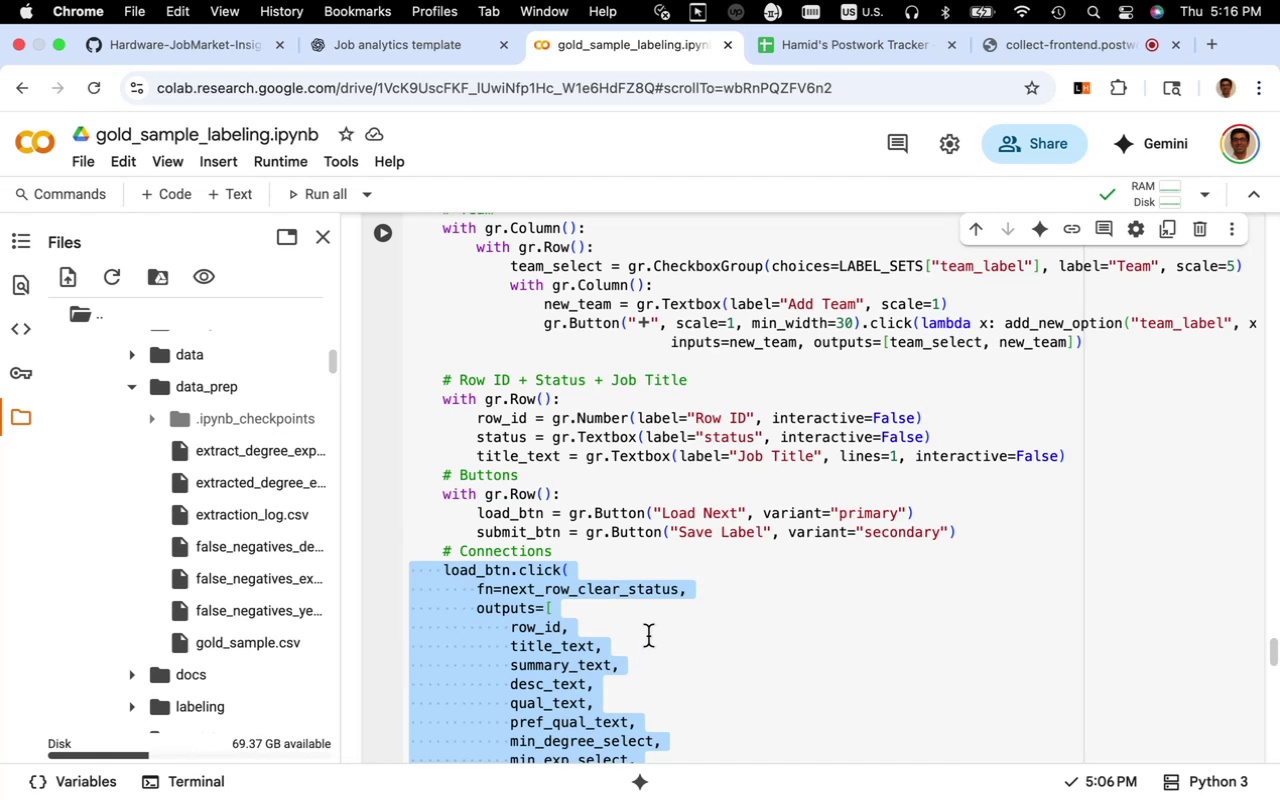 
scroll: coordinate [654, 629], scroll_direction: up, amount: 8.0
 